 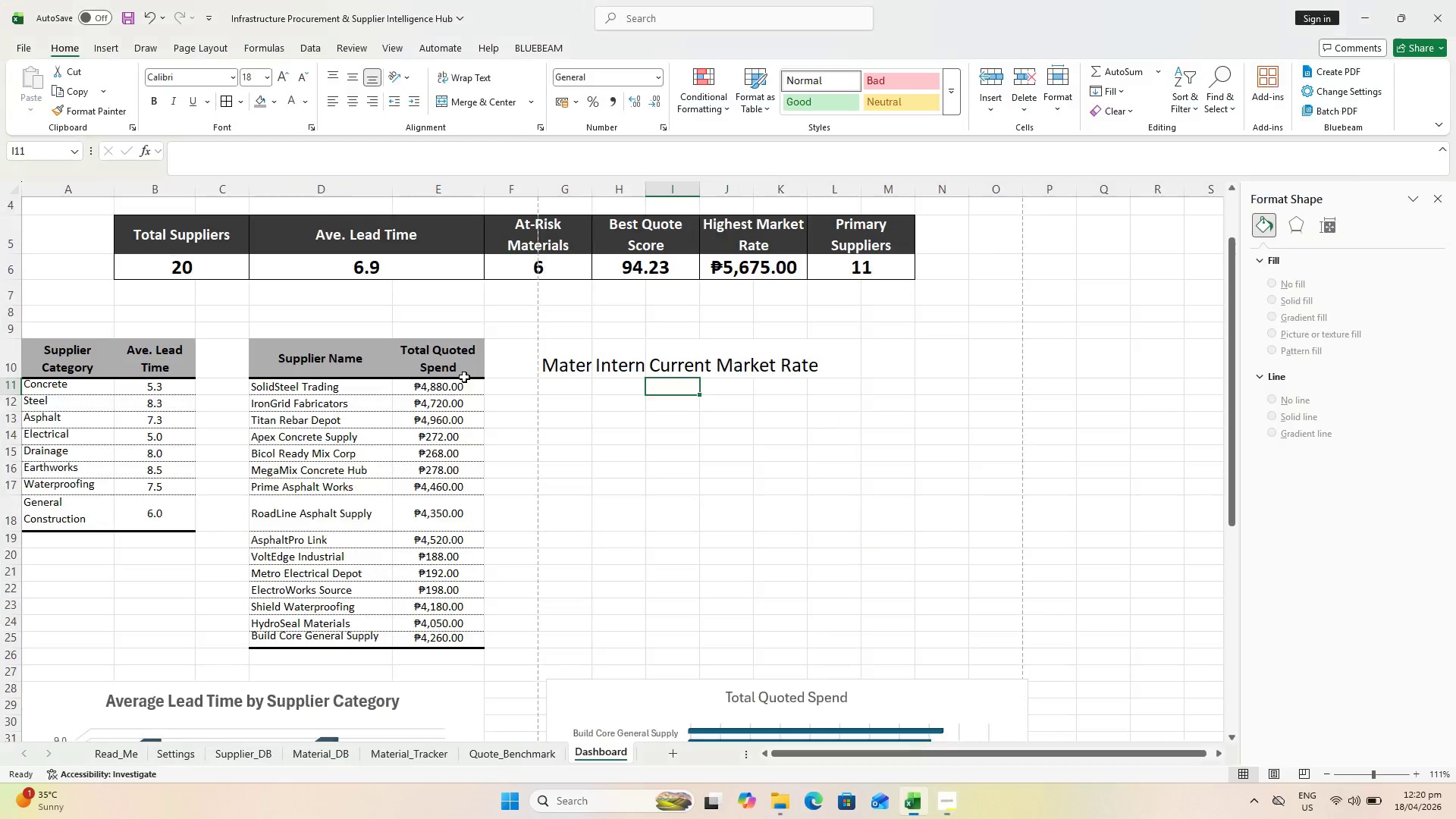 
left_click([675, 367])
 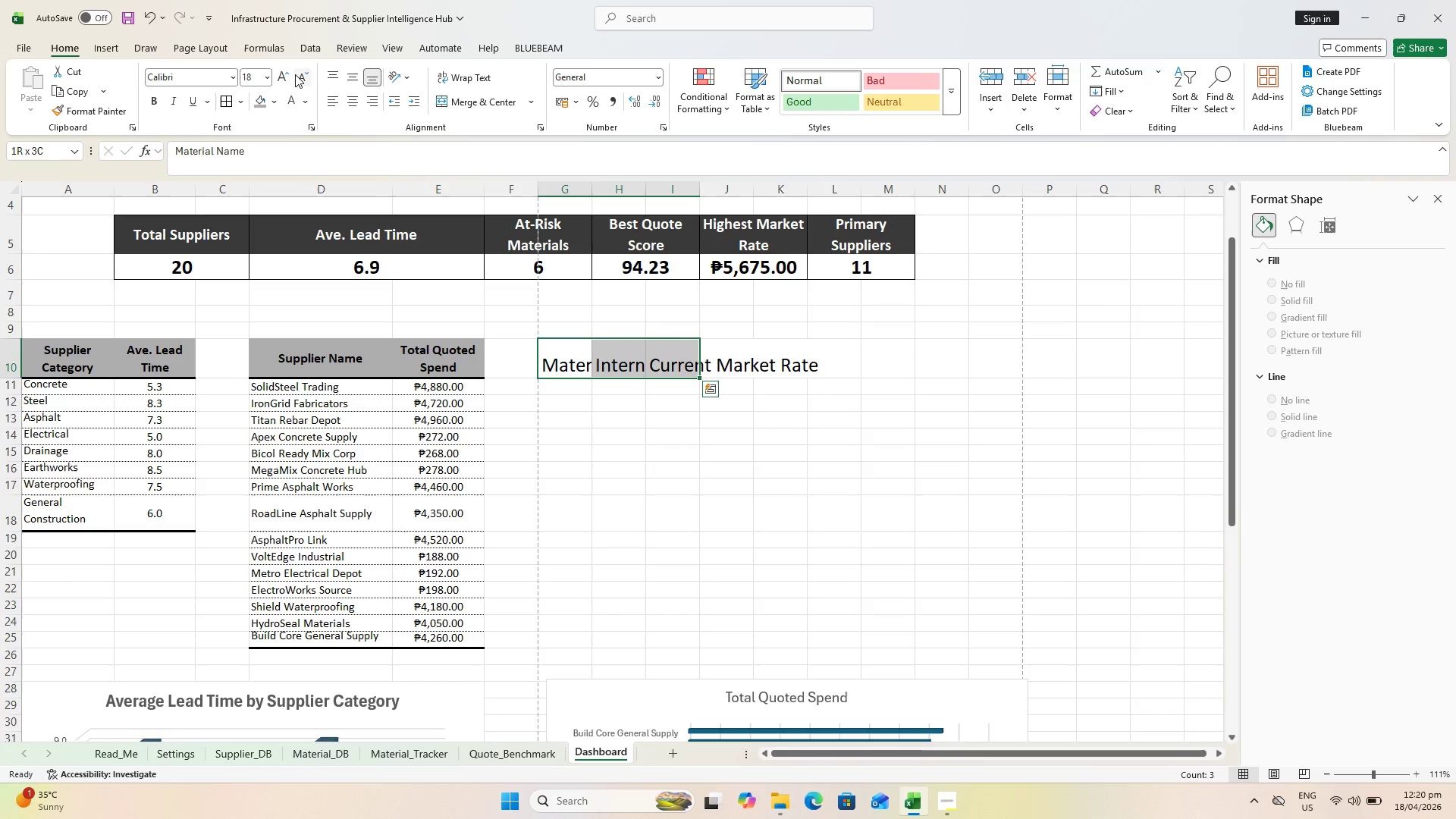 
double_click([296, 74])
 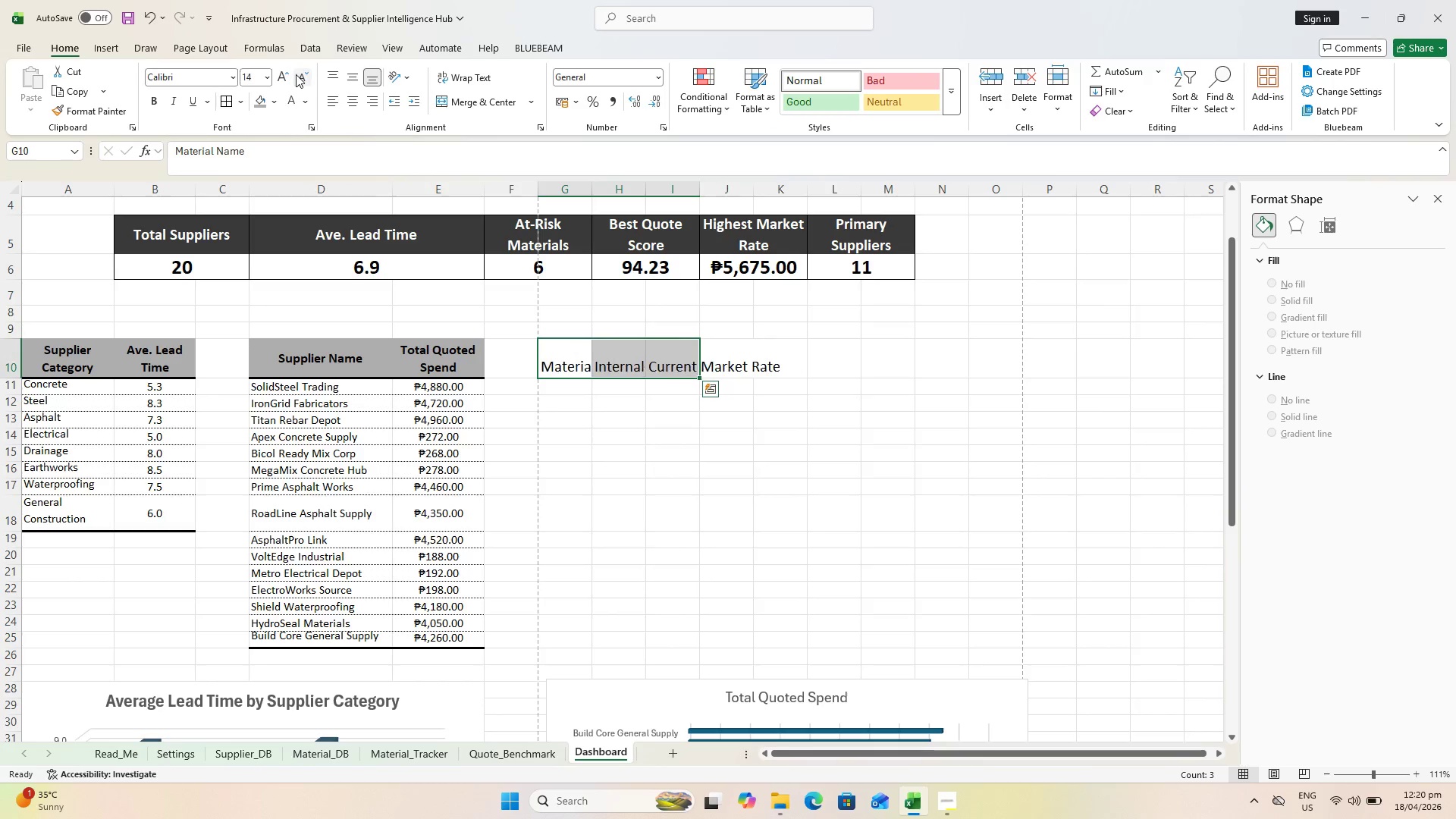 
triple_click([296, 74])
 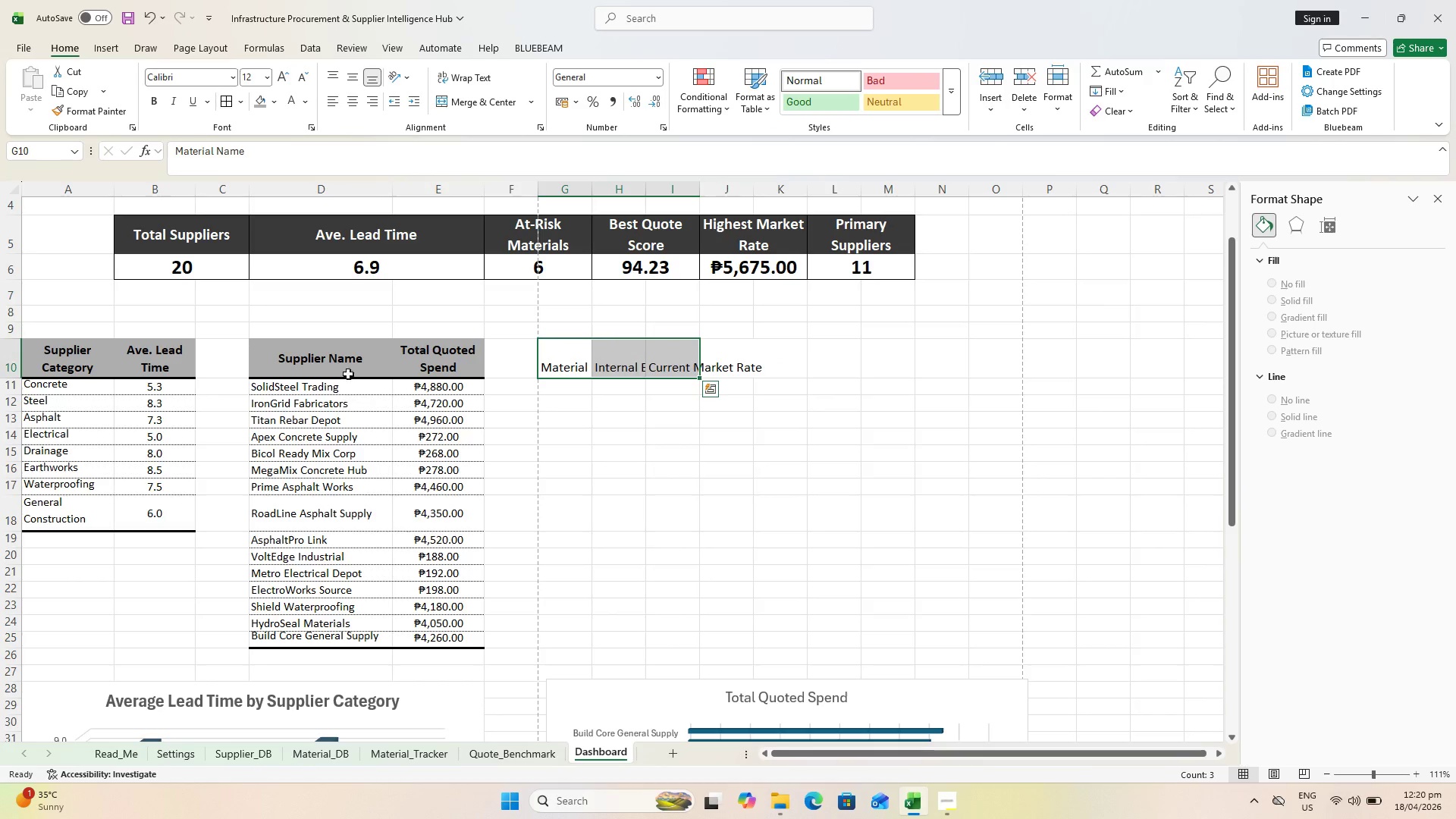 
left_click([347, 350])
 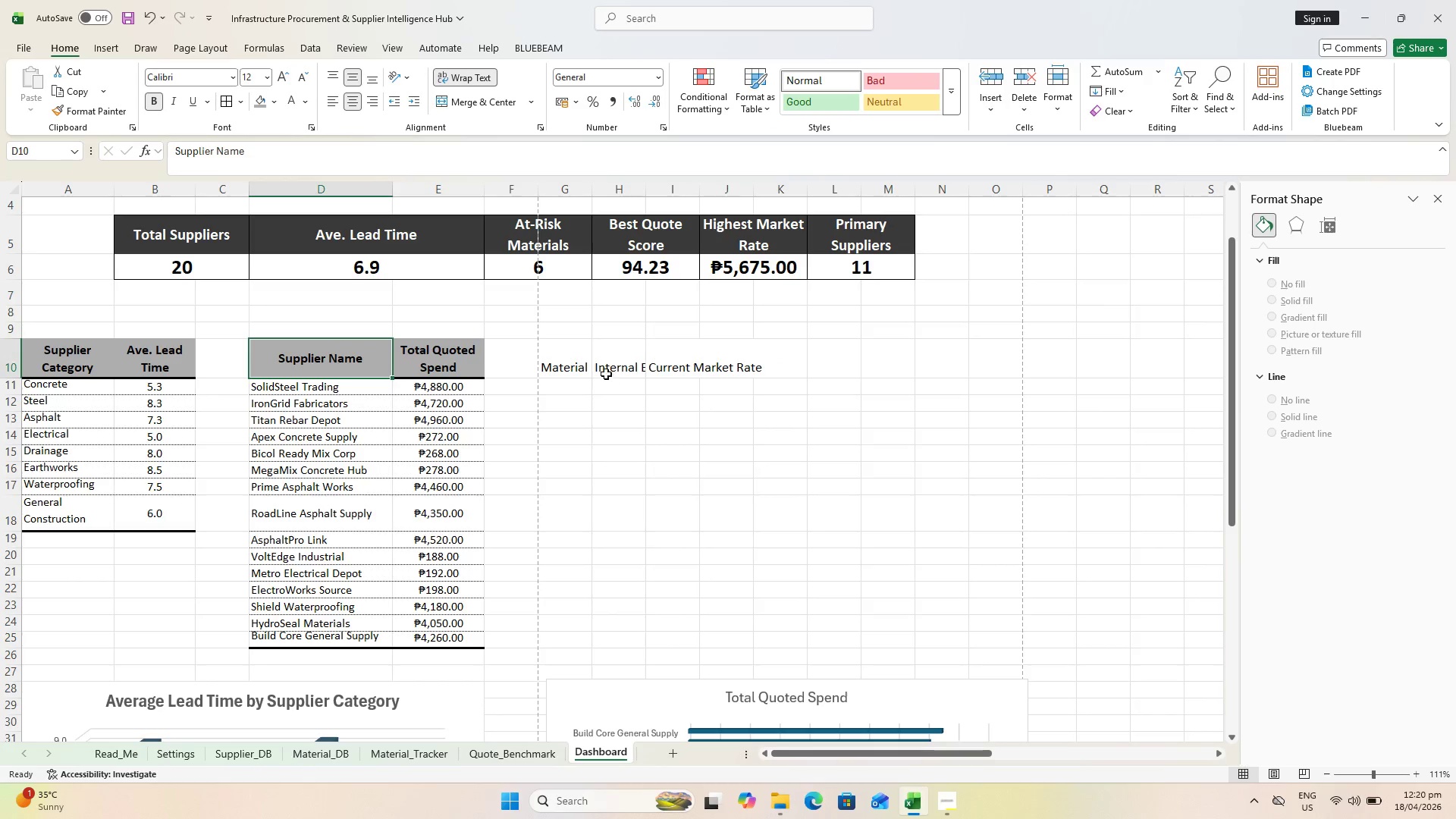 
left_click_drag(start_coordinate=[577, 365], to_coordinate=[687, 366])
 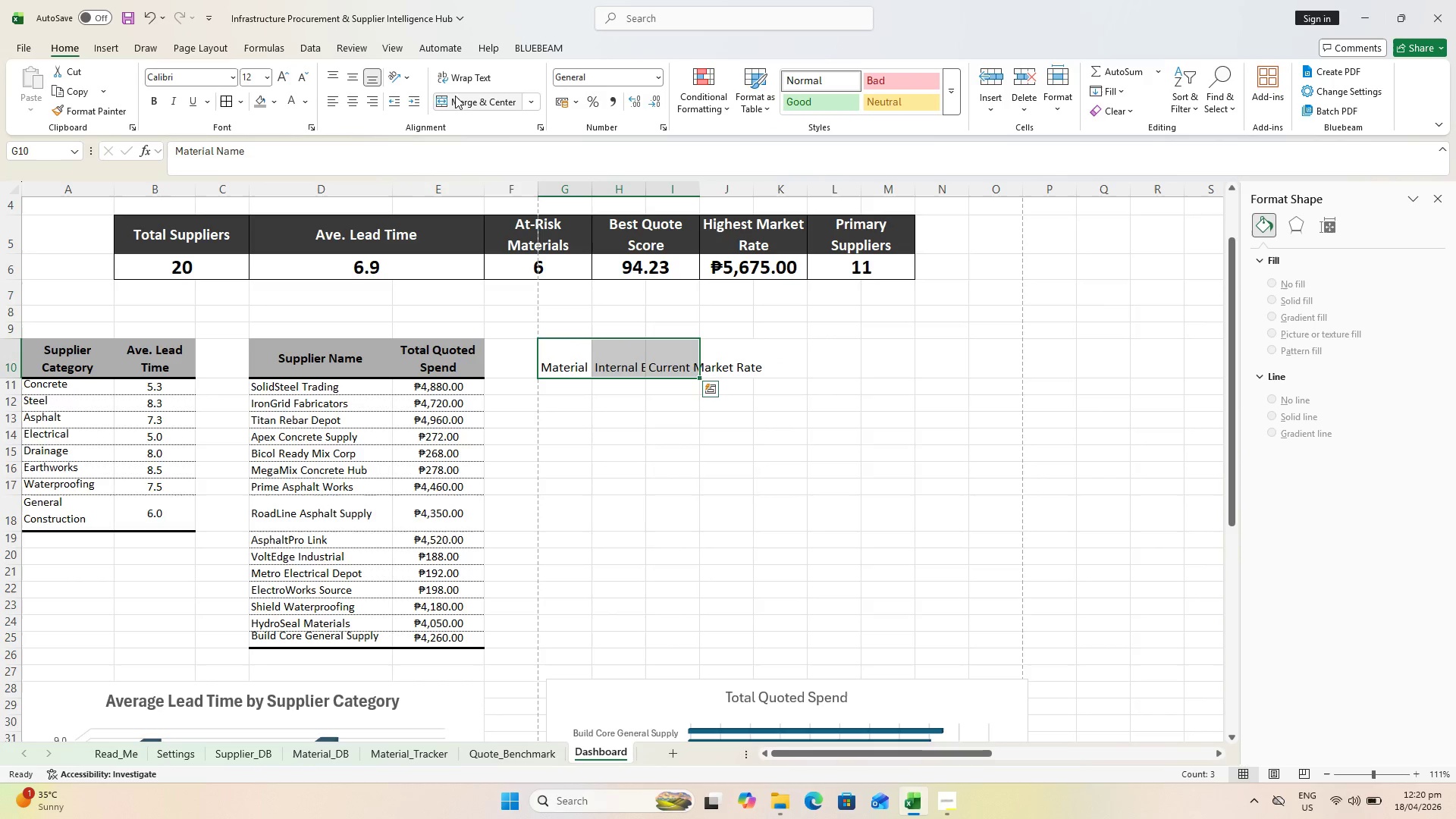 
left_click([458, 80])
 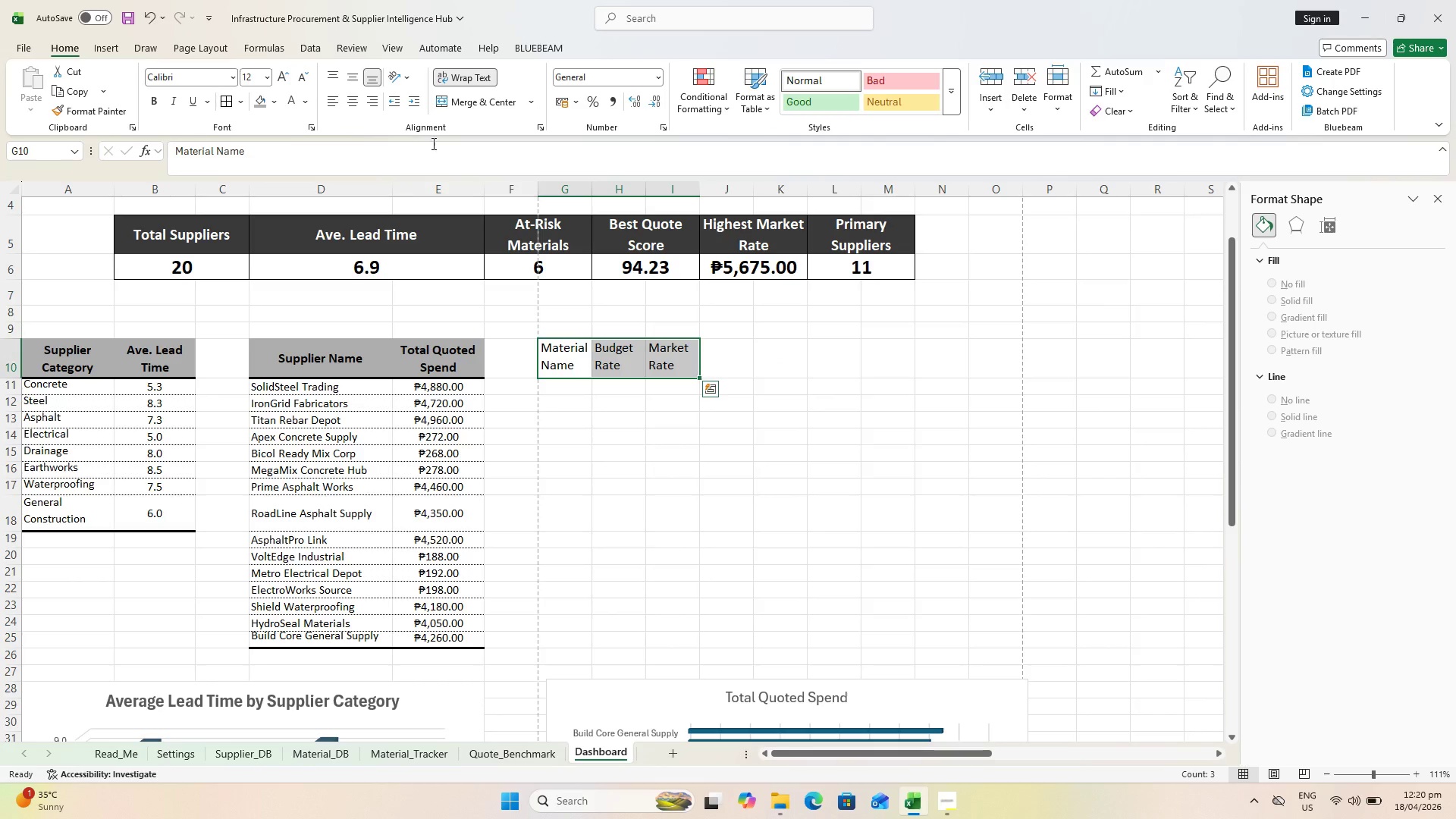 
mouse_move([475, 86])
 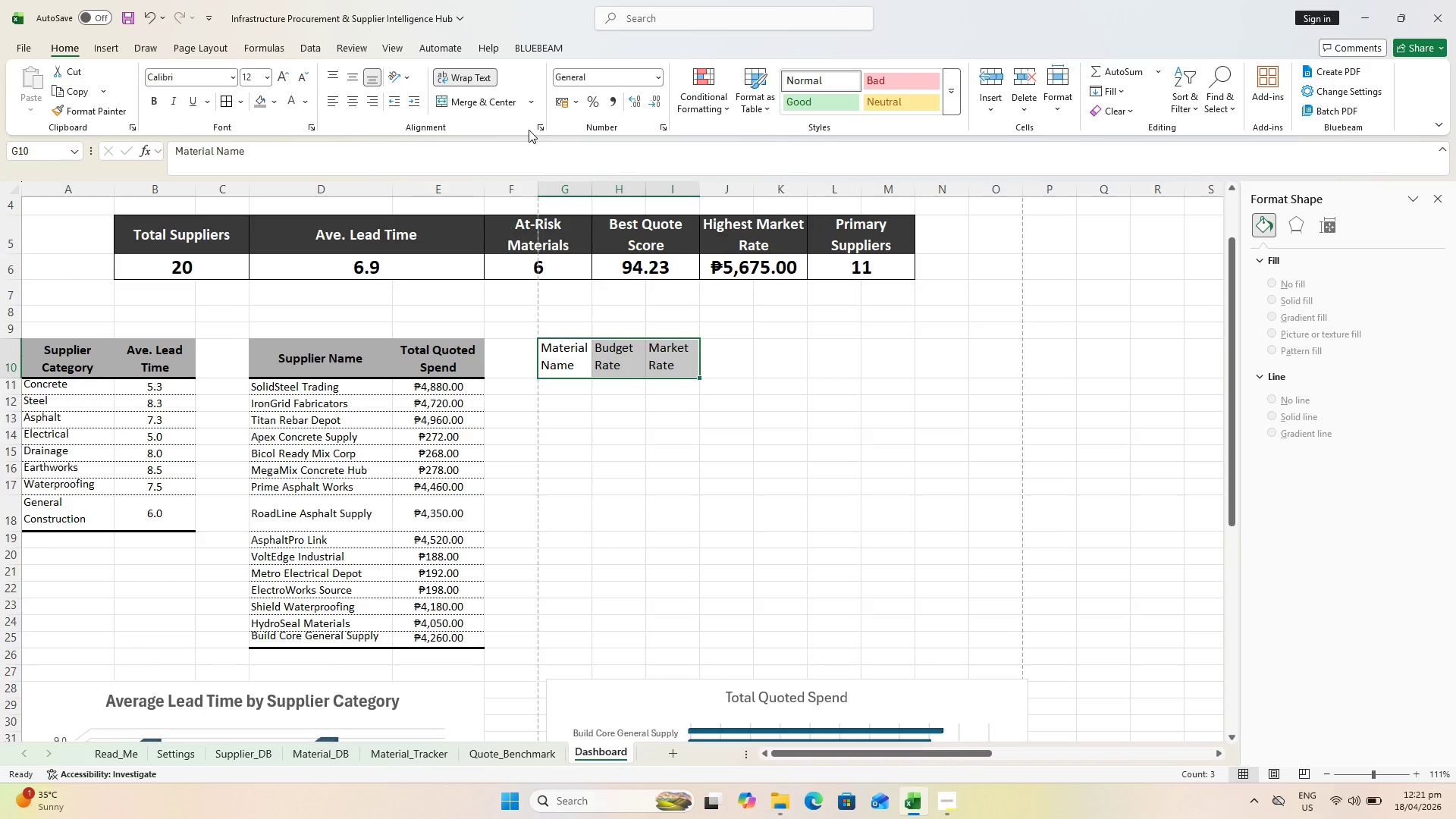 
mouse_move([505, 115])
 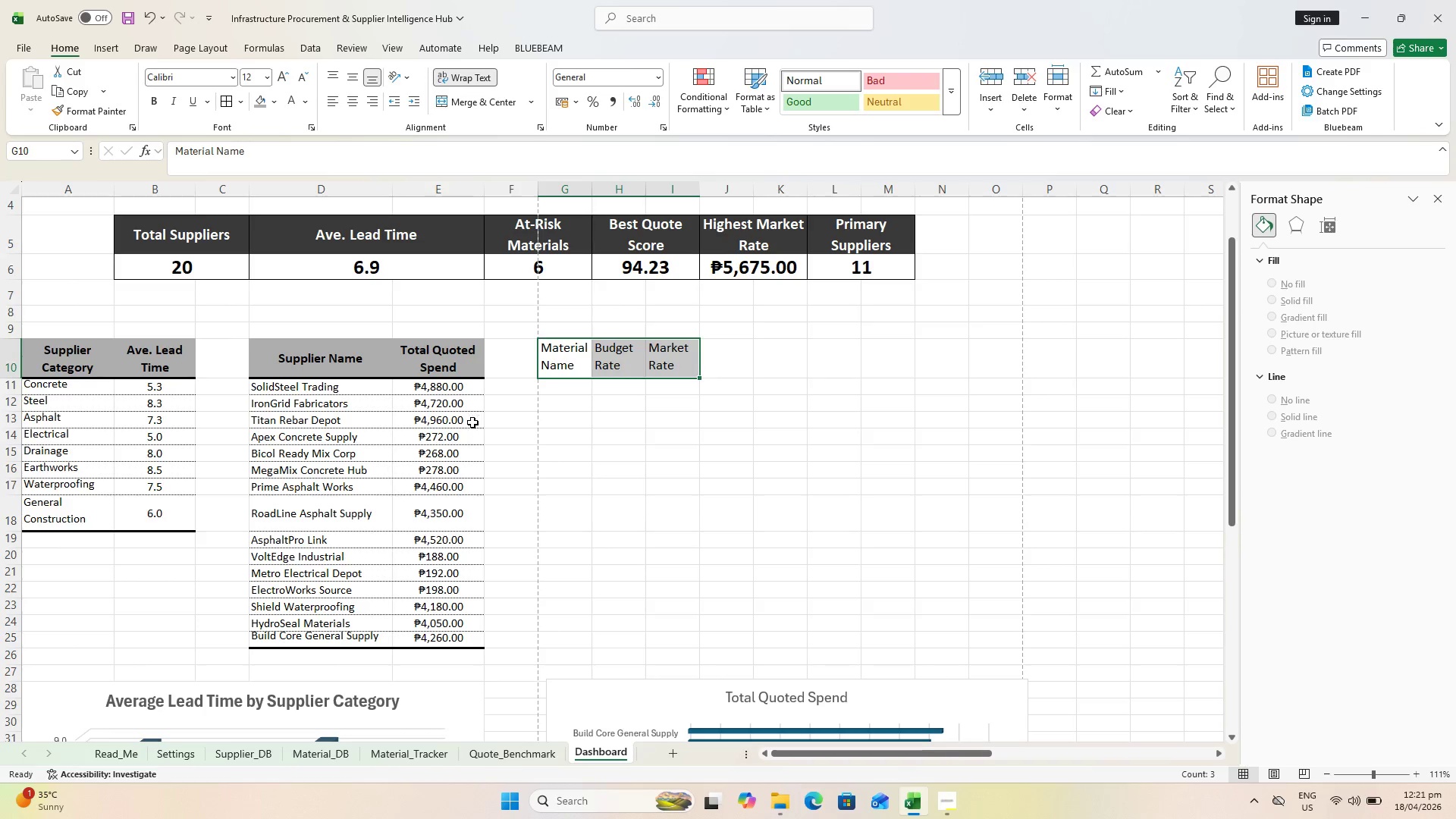 
wait(7.95)
 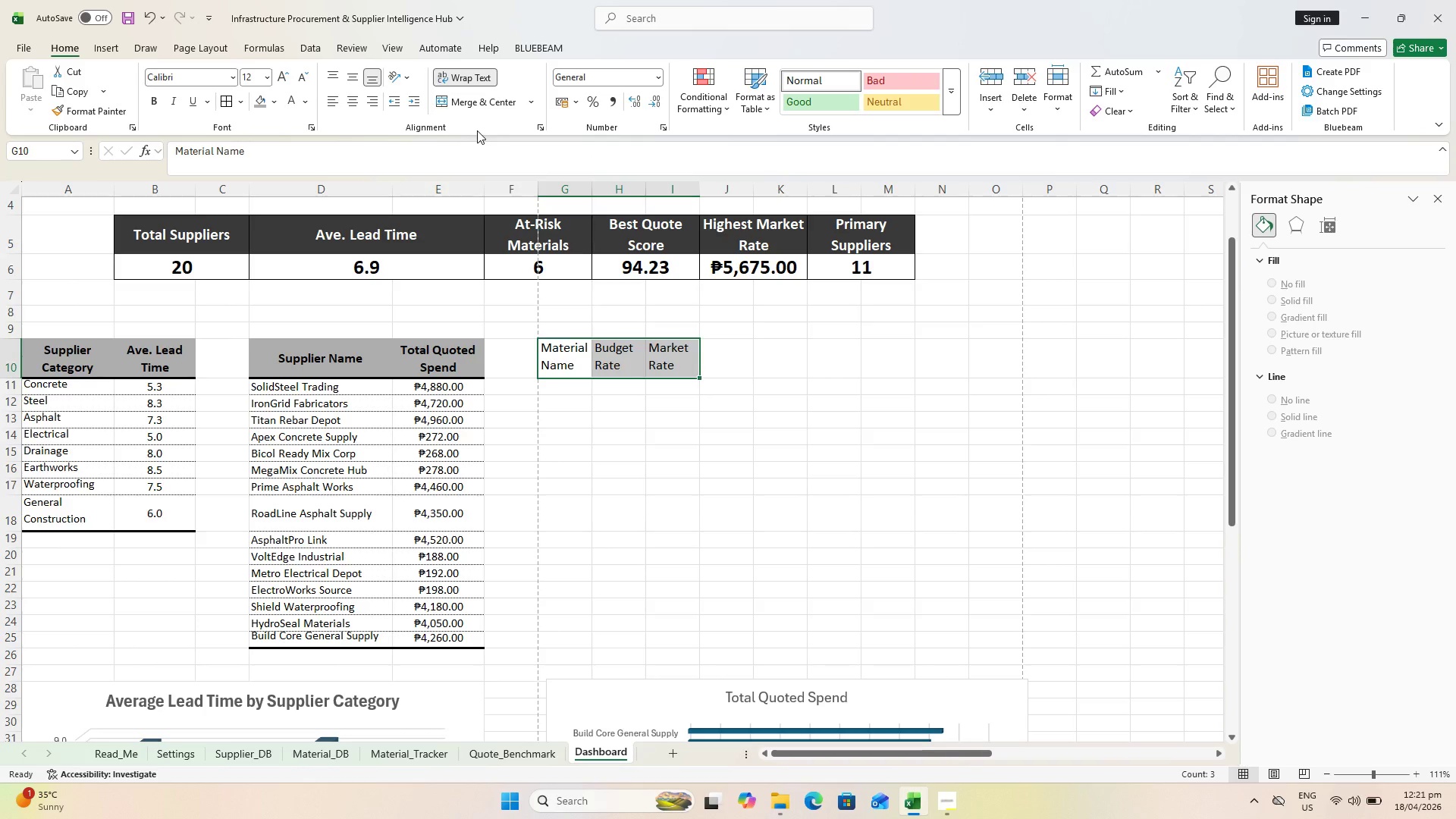 
double_click([353, 91])
 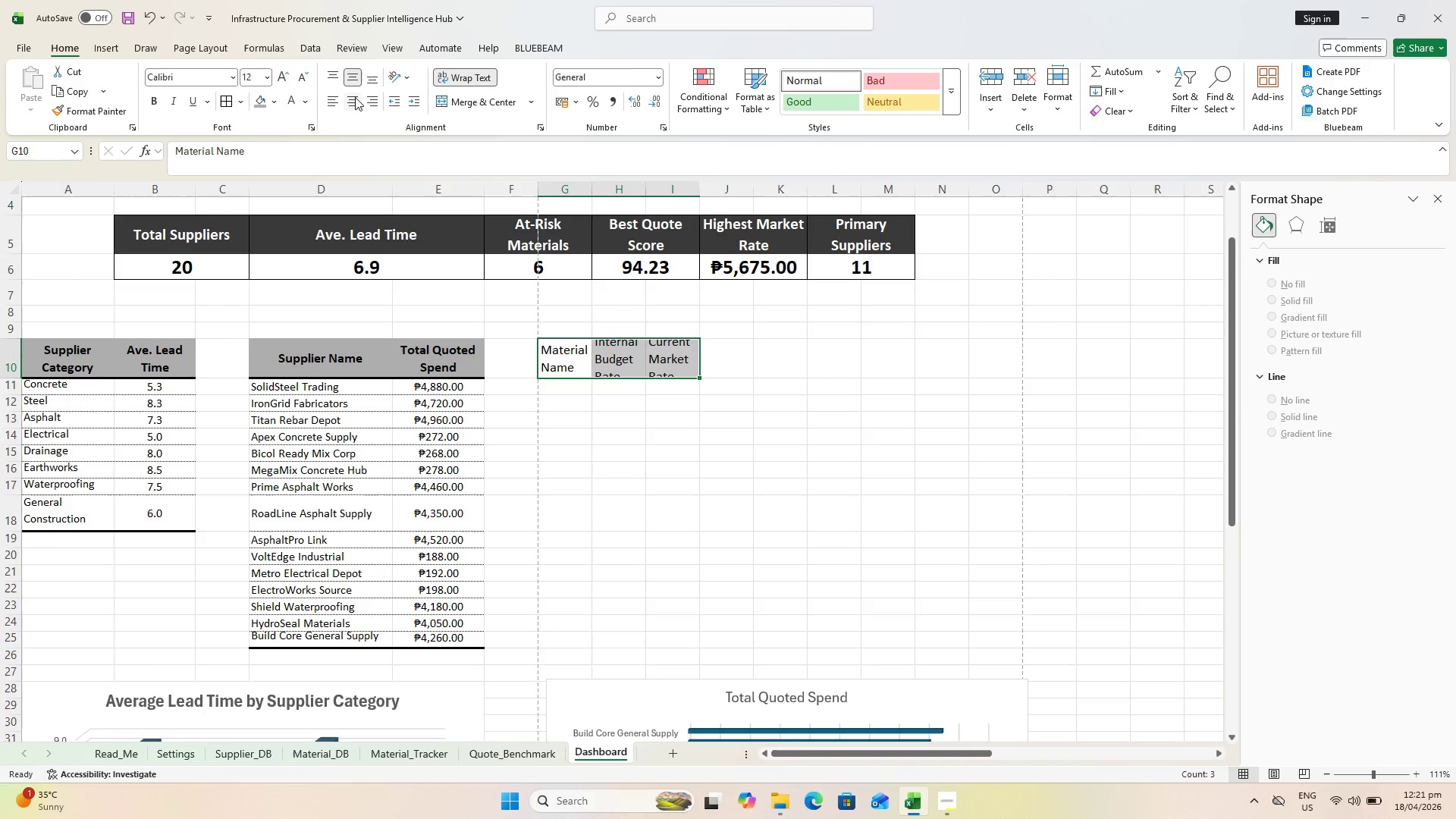 
triple_click([355, 97])
 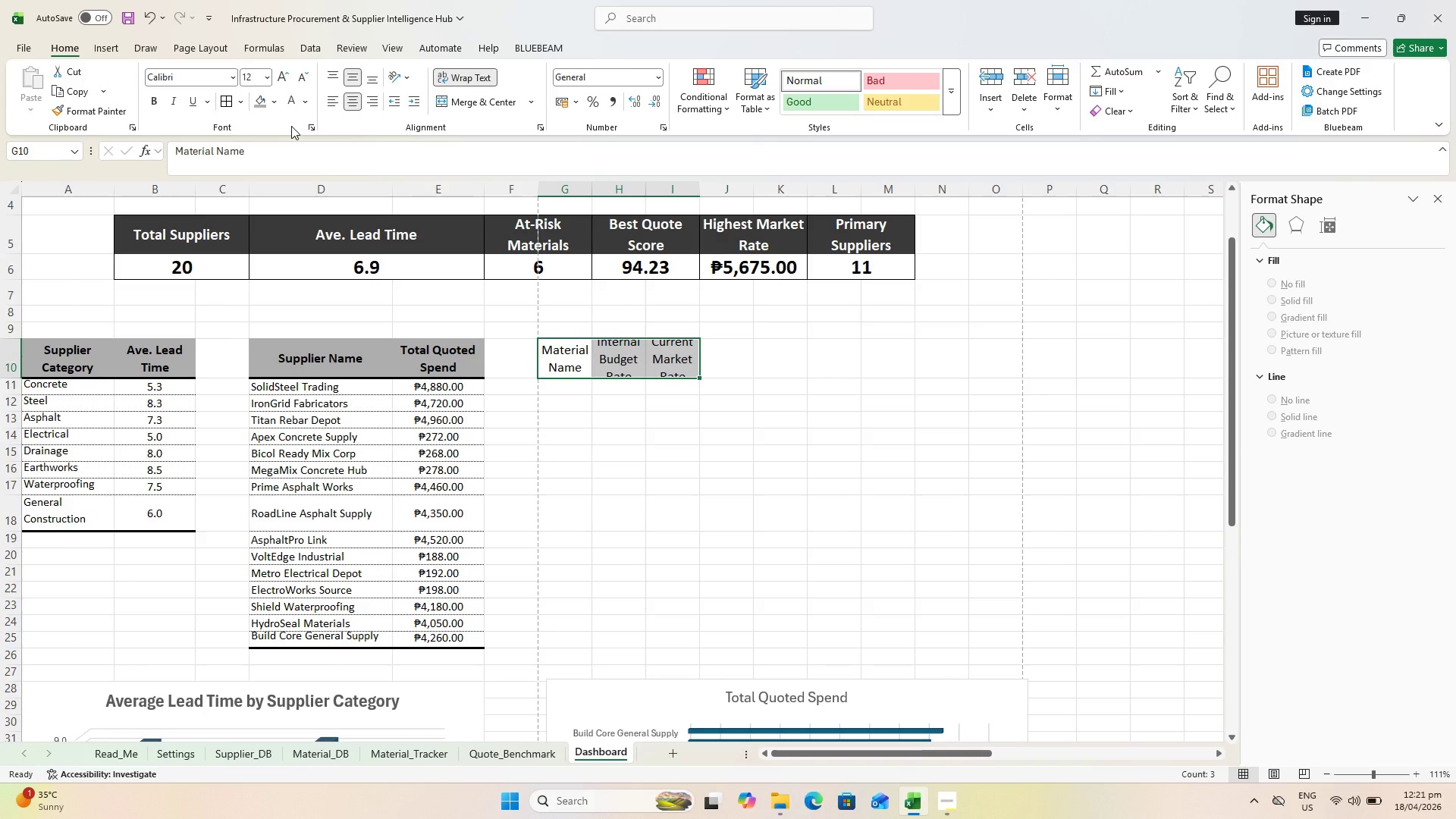 
left_click([145, 102])
 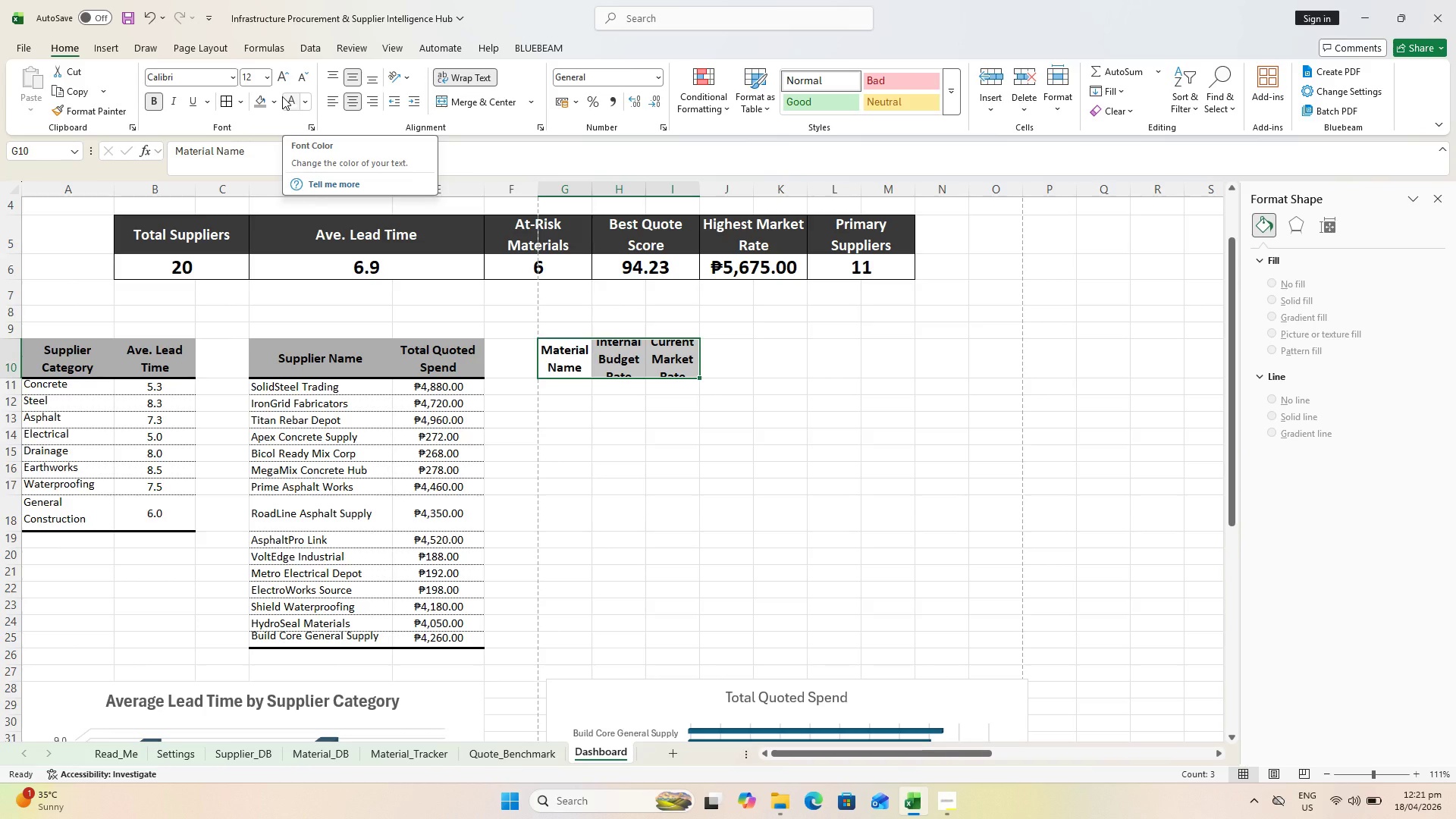 
left_click([276, 97])
 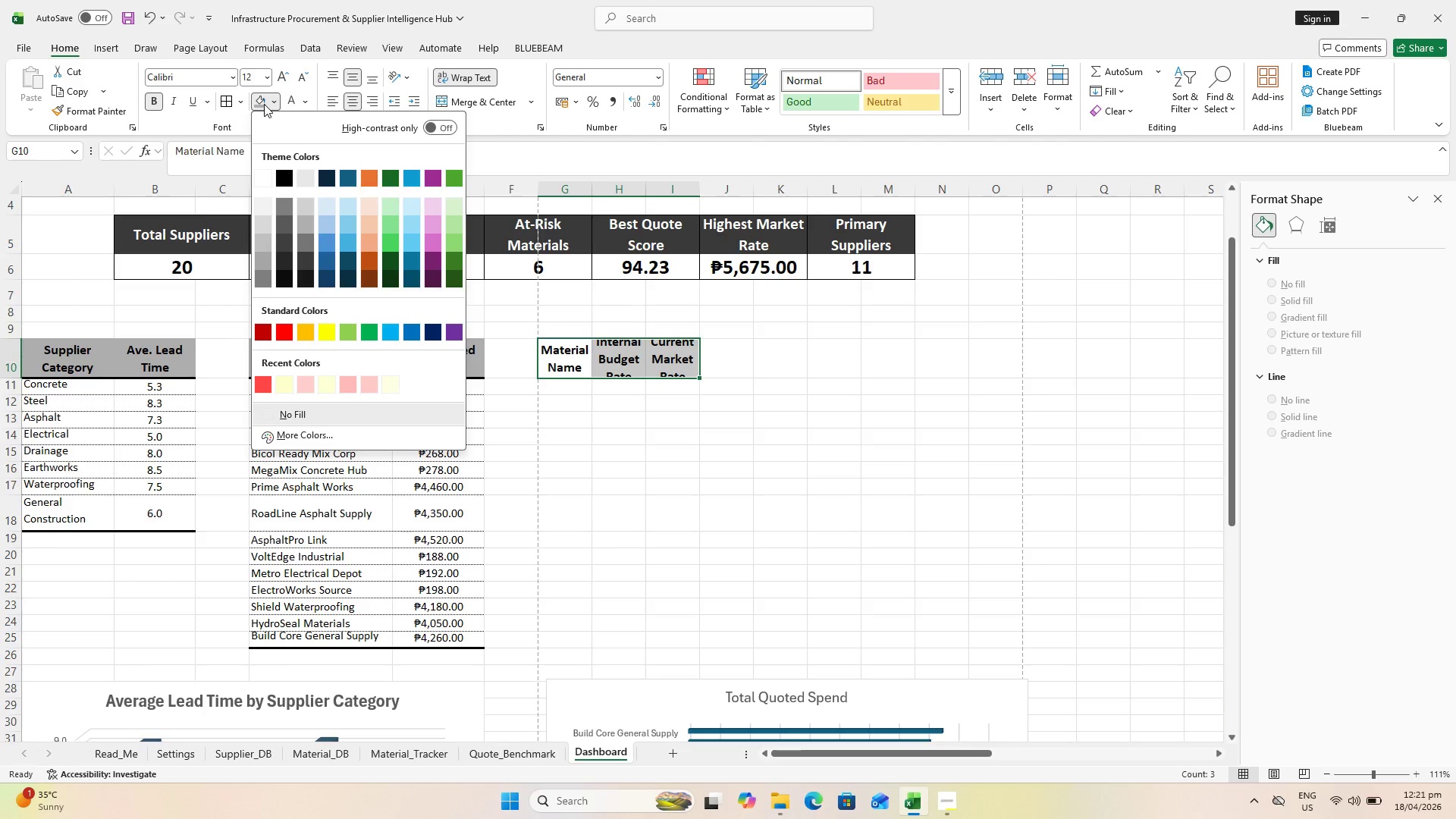 
left_click([261, 103])
 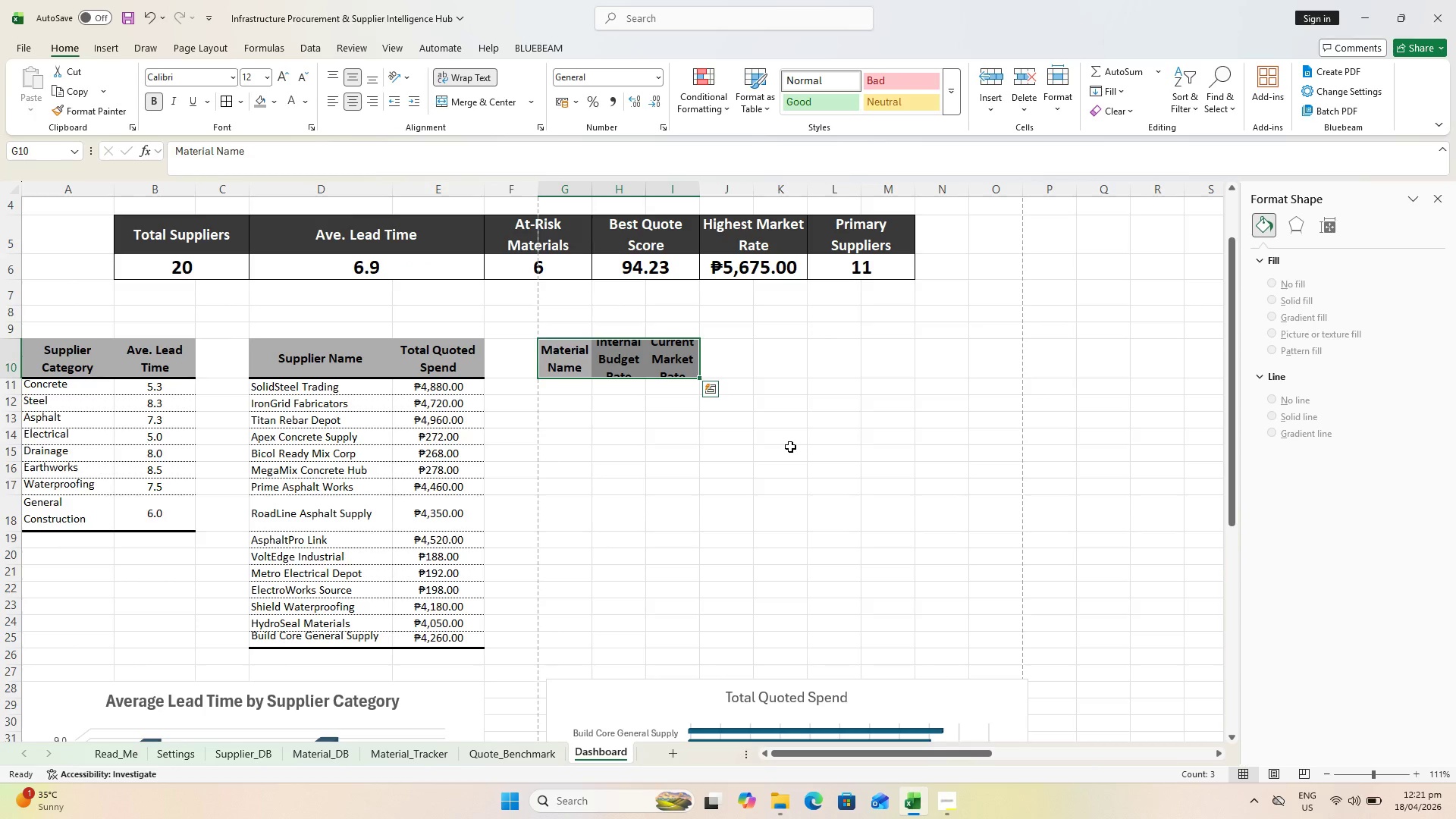 
left_click([785, 440])
 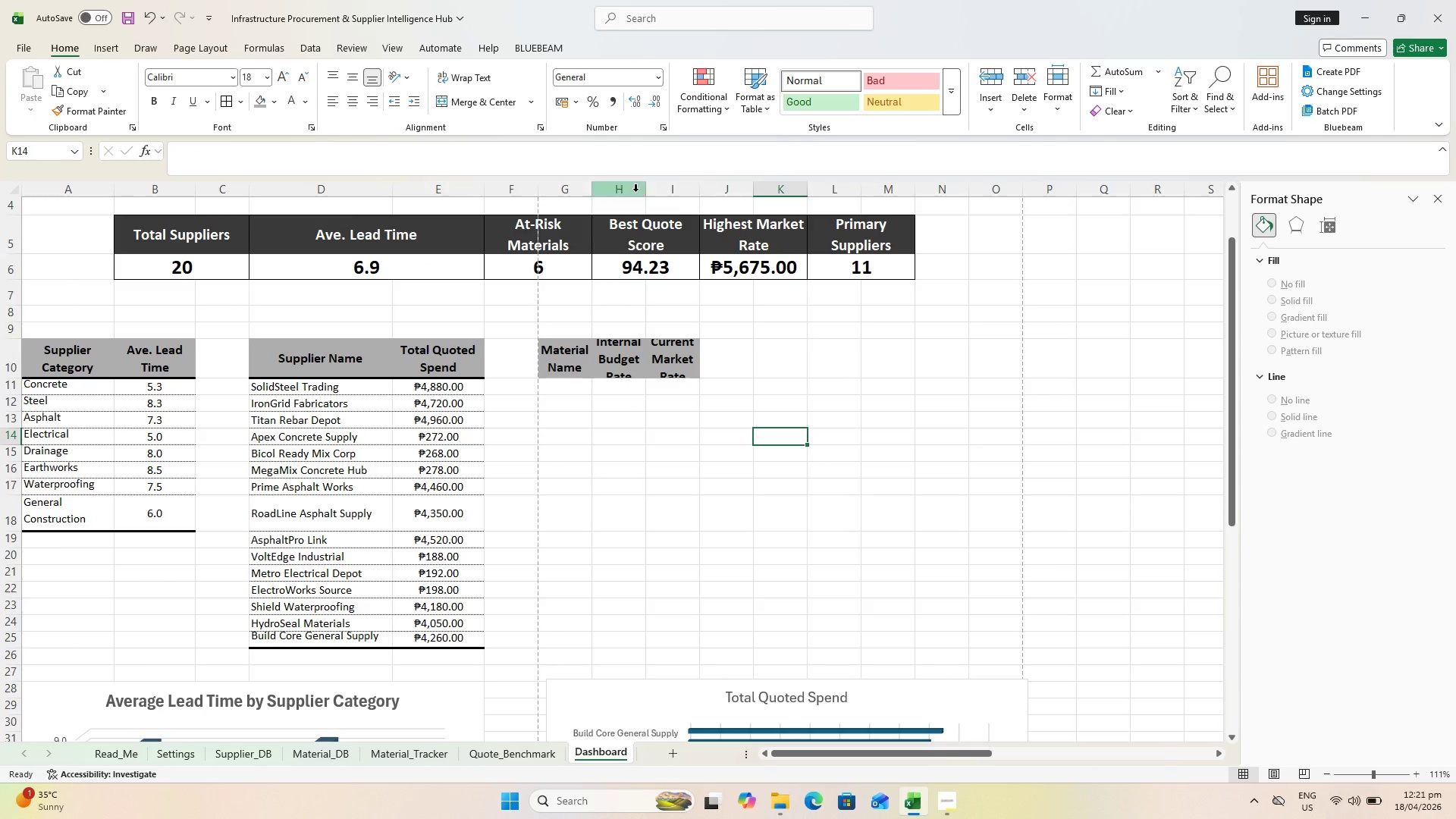 
double_click([647, 191])
 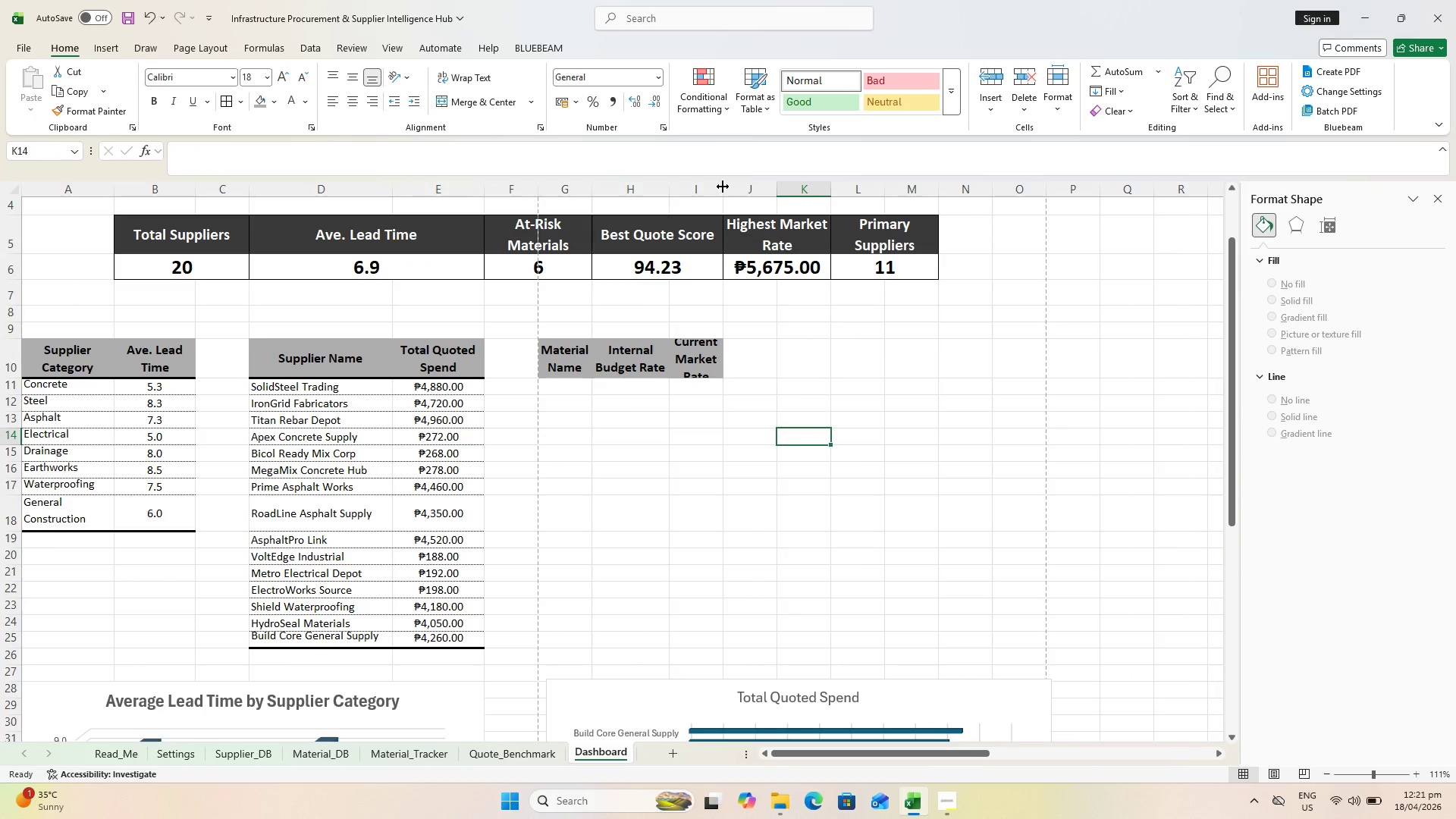 
double_click([723, 187])
 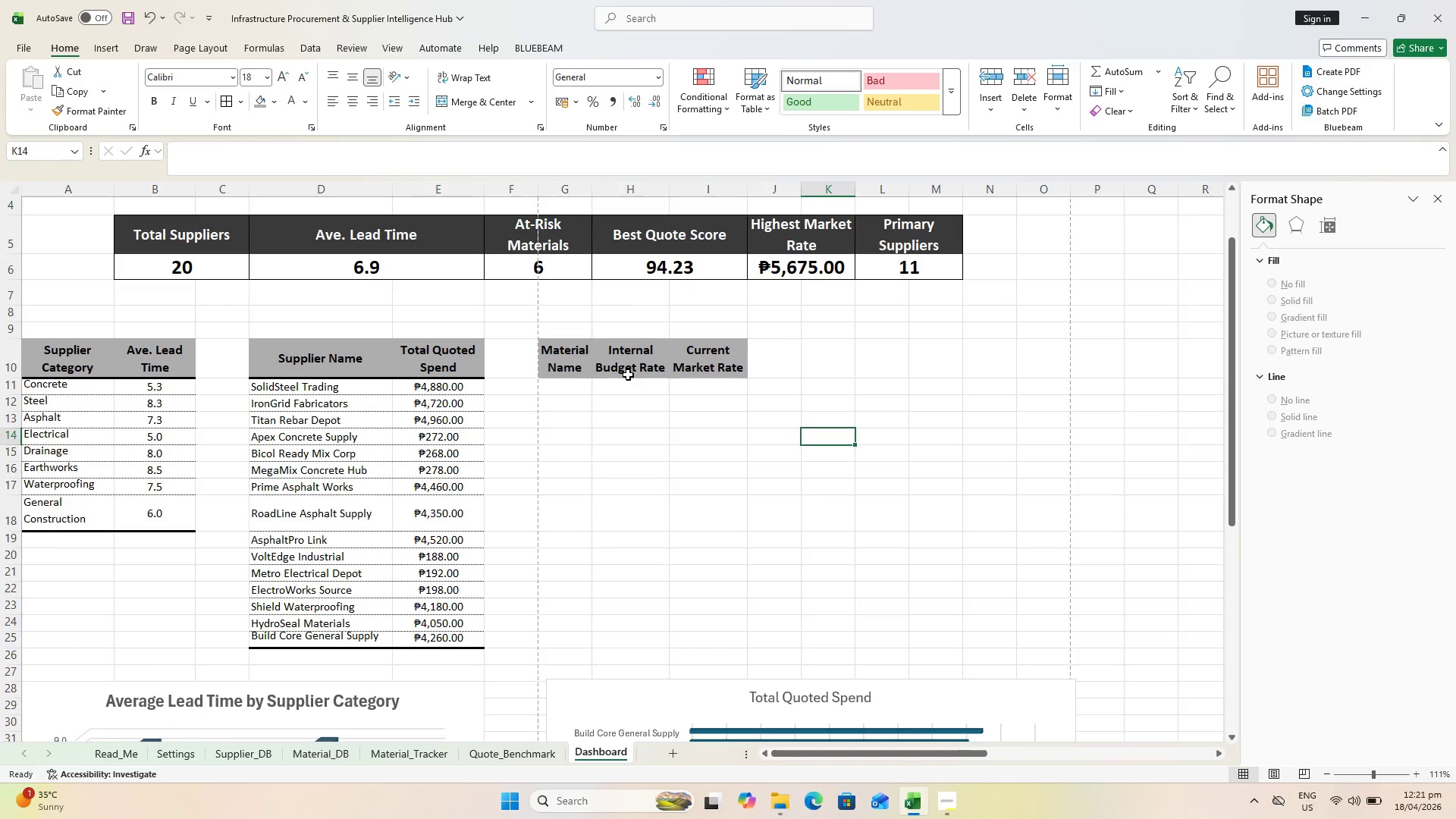 
wait(9.25)
 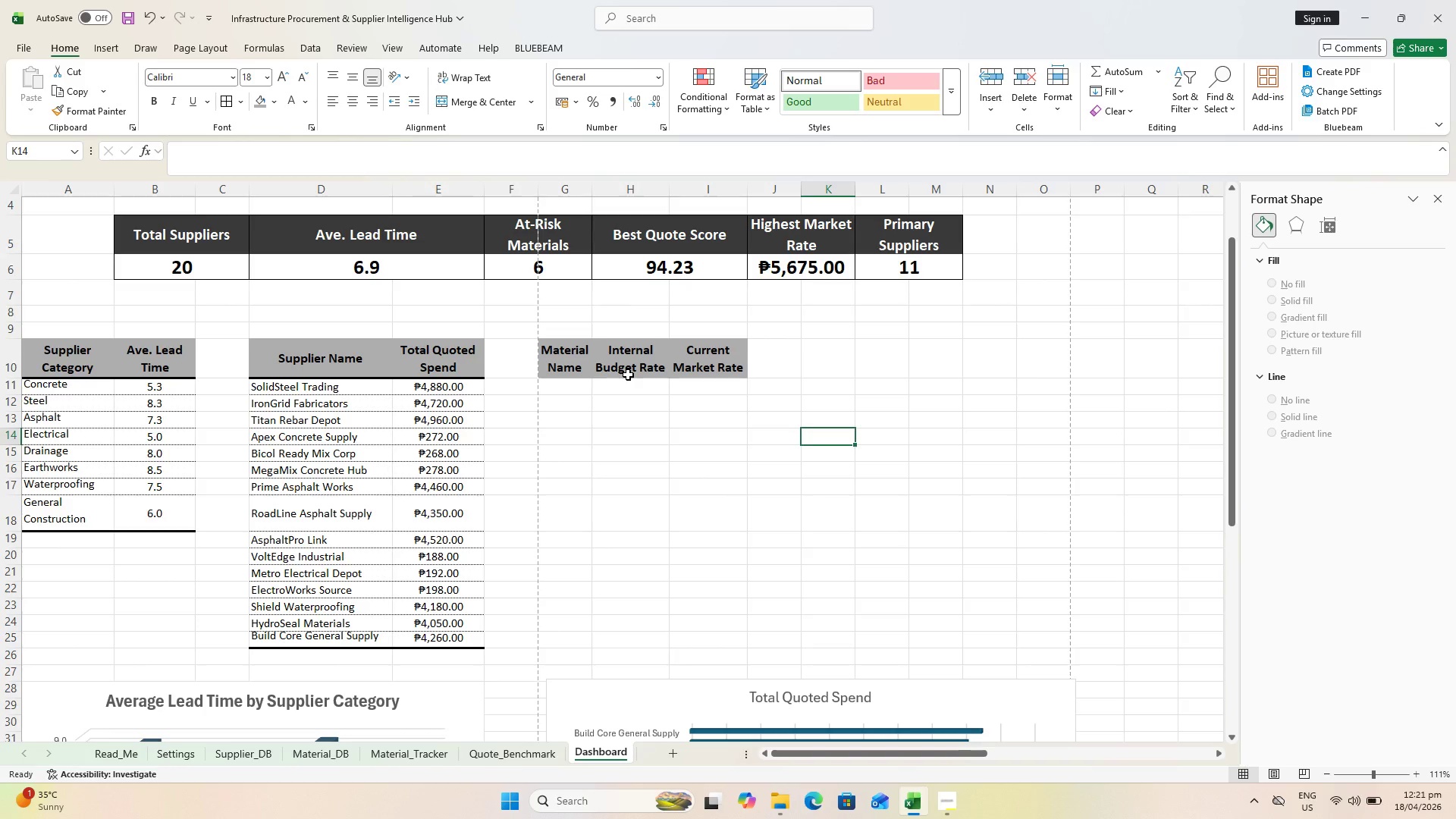 
left_click([572, 392])
 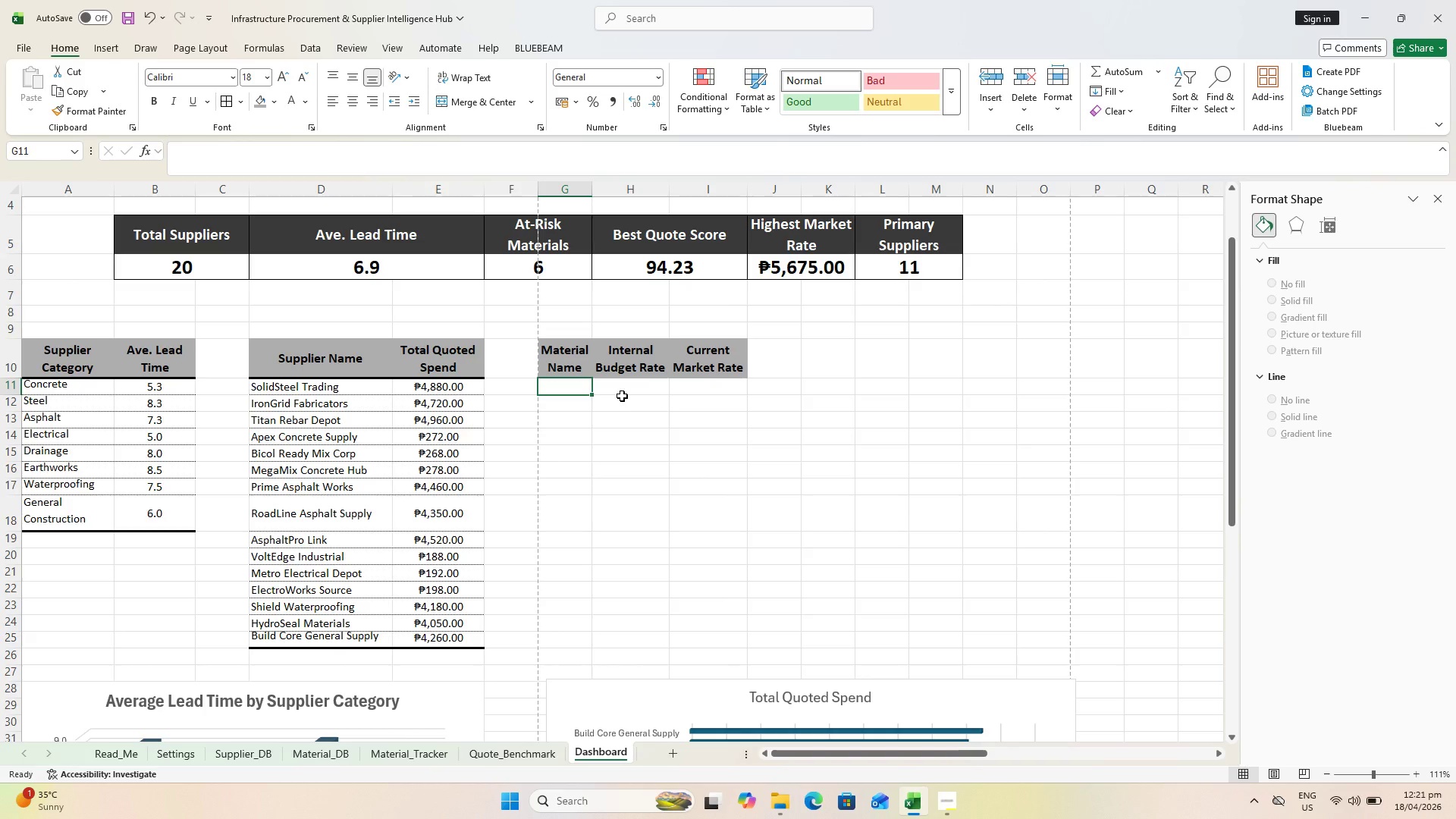 
wait(22.05)
 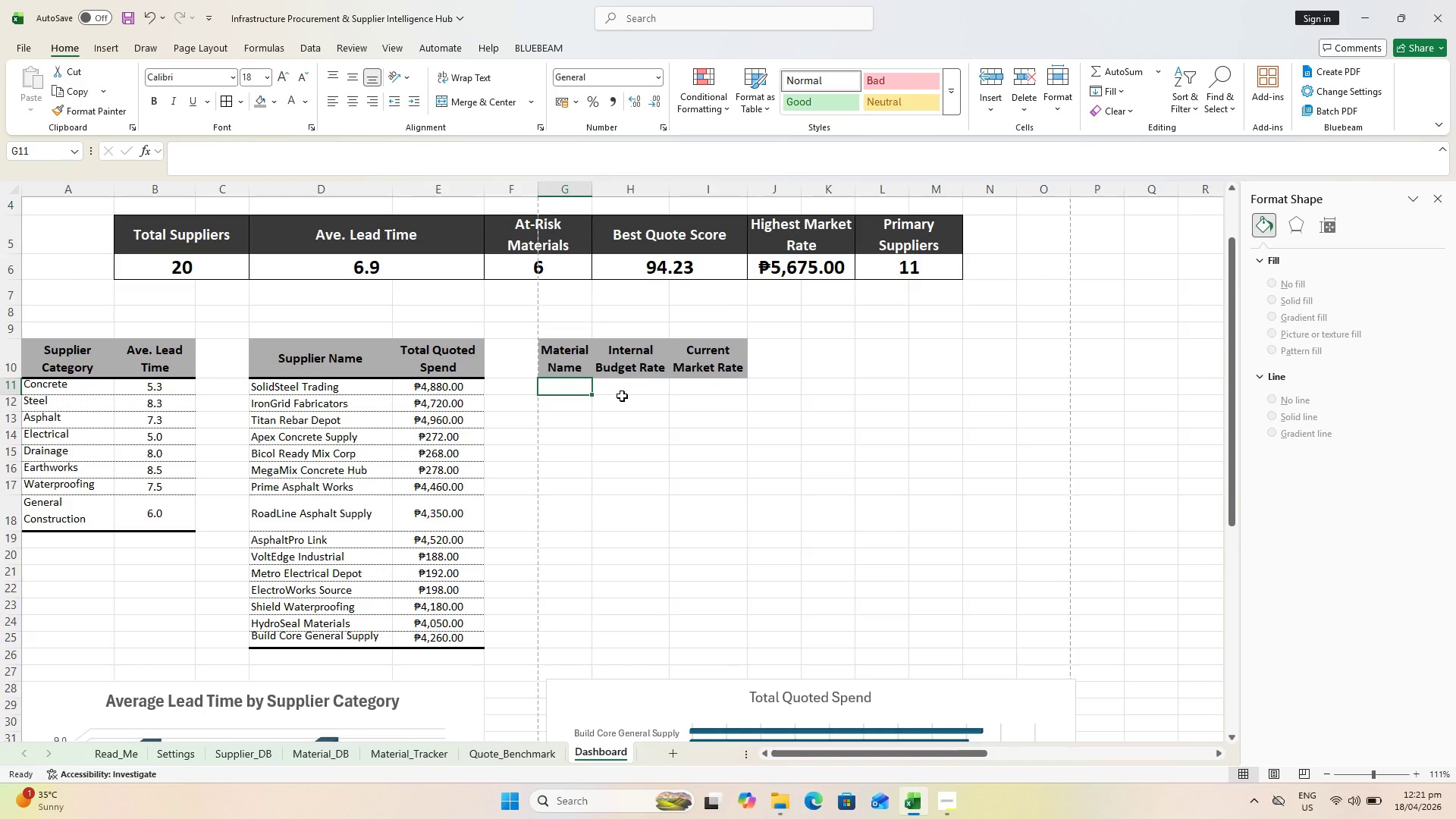 
key(F4)
 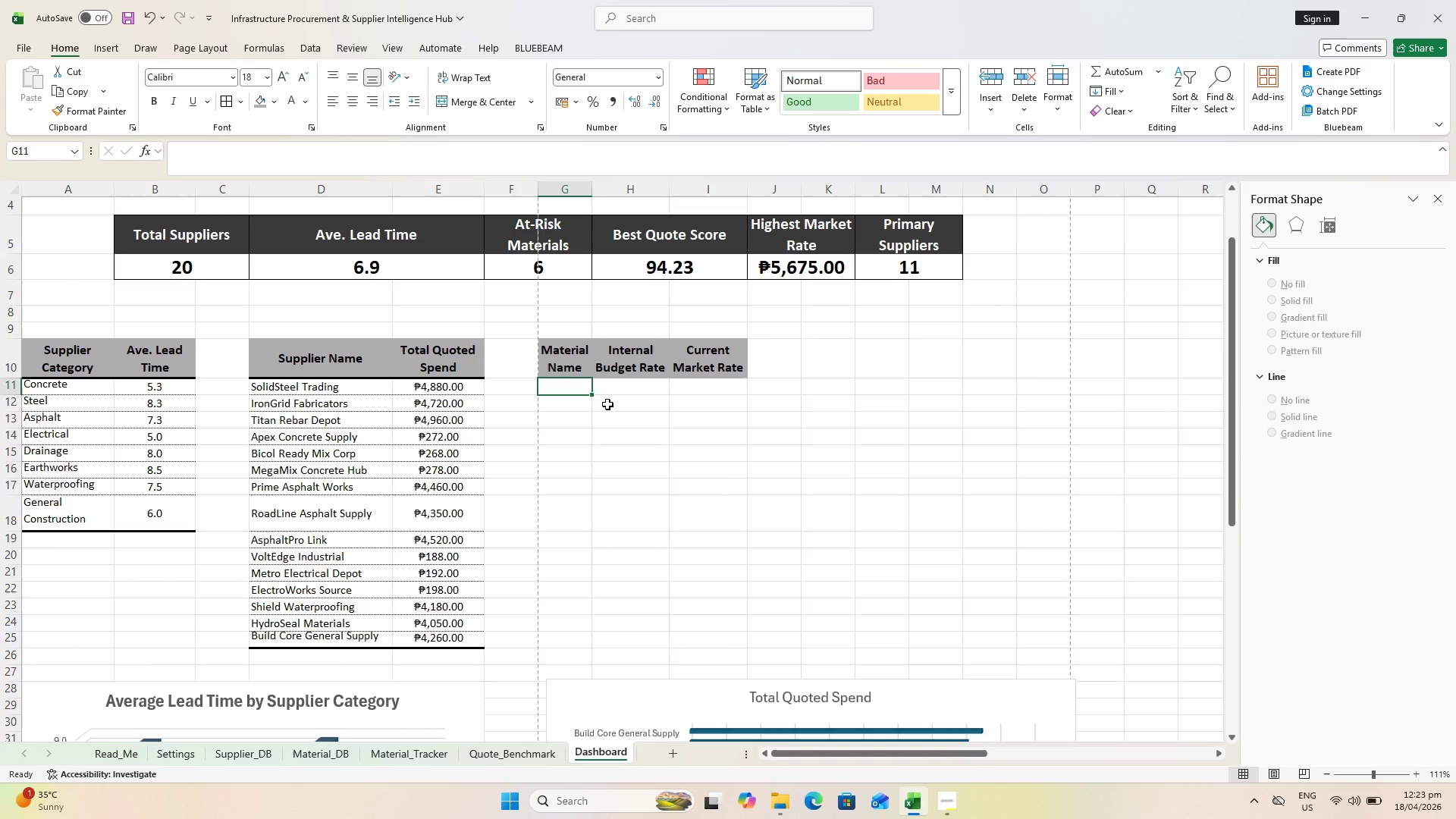 
wait(102.33)
 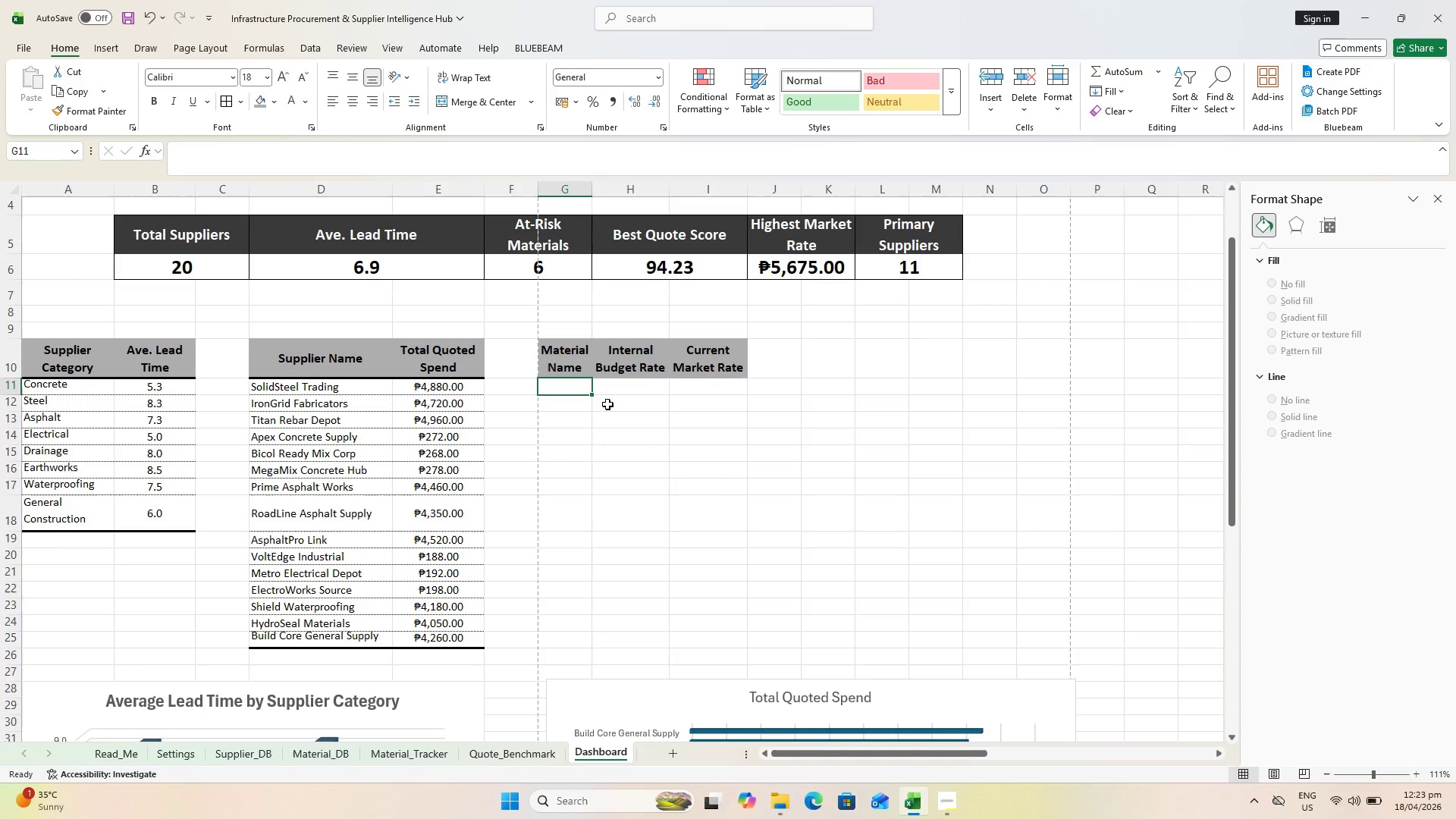 
key(Control+ControlLeft)
 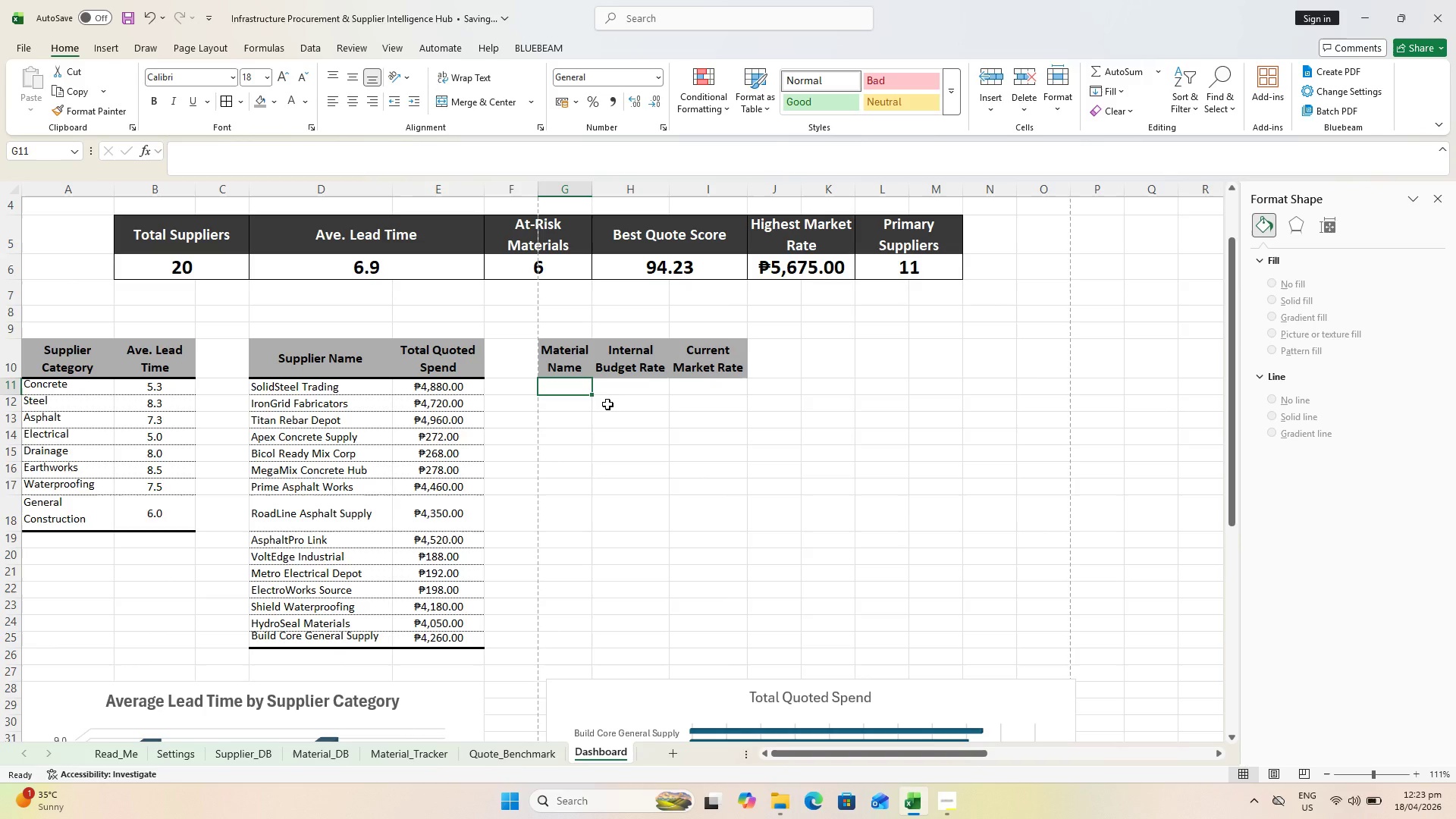 
key(Control+S)
 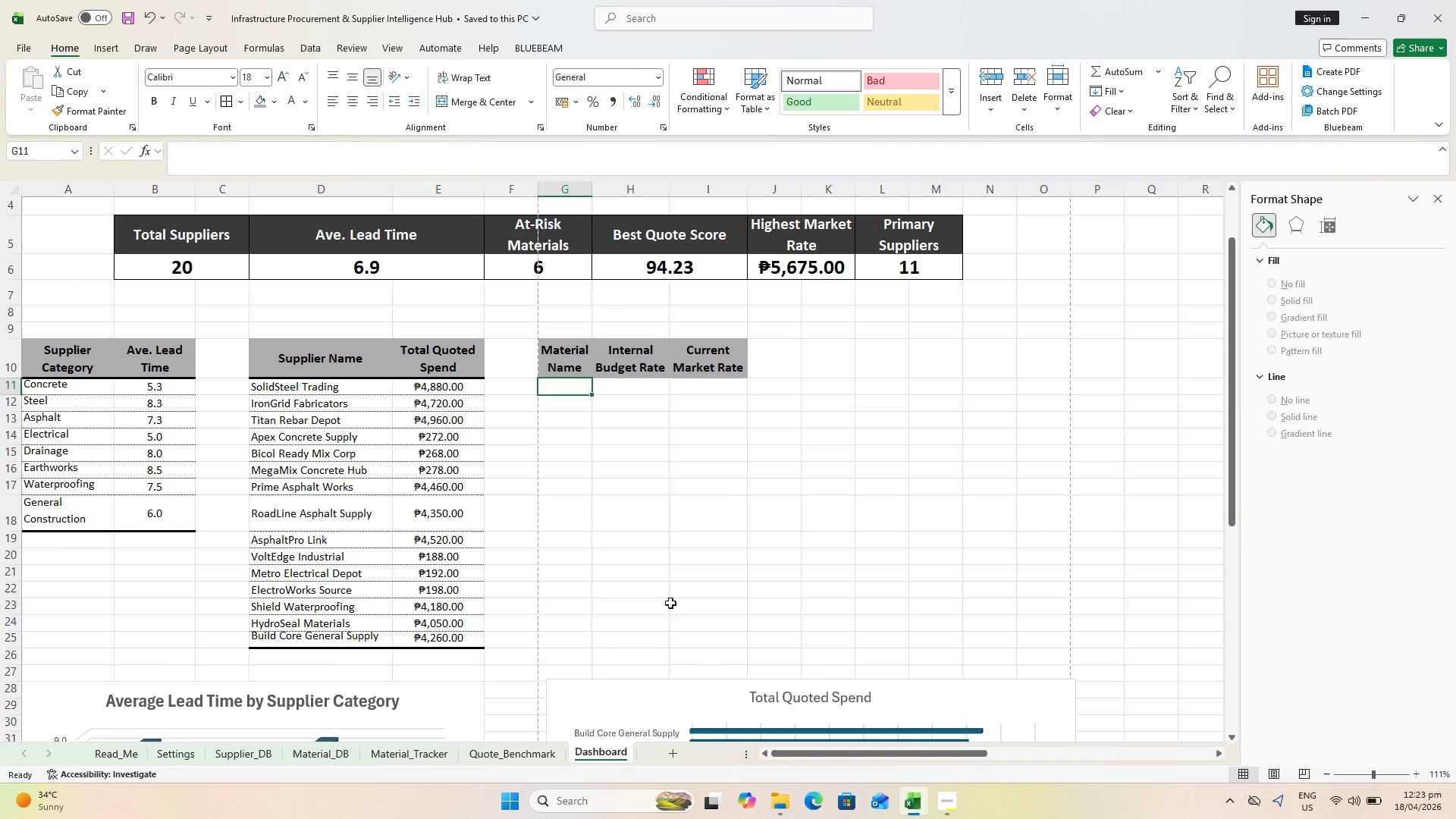 
key(Control+P)
 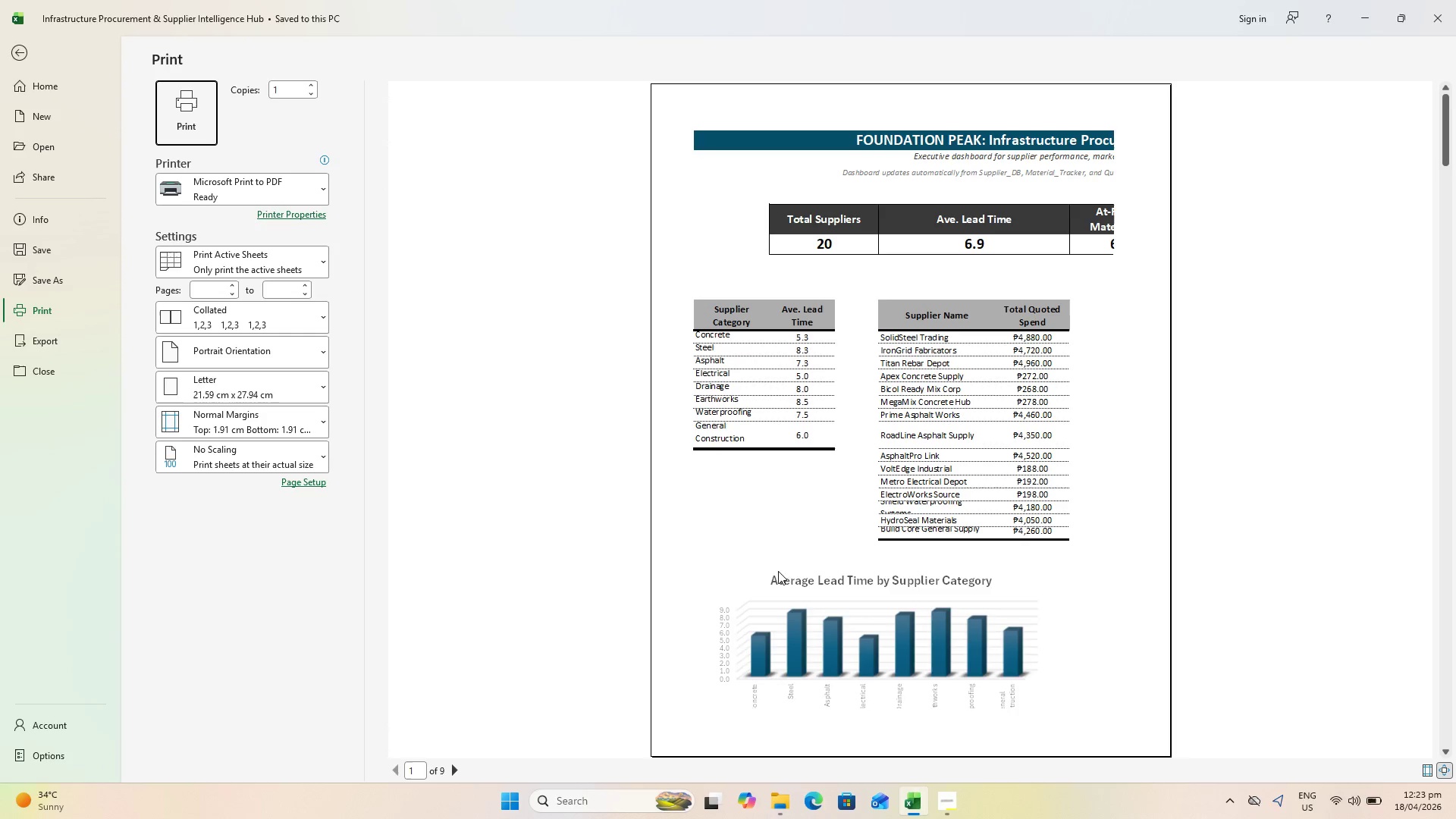 
key(Escape)
 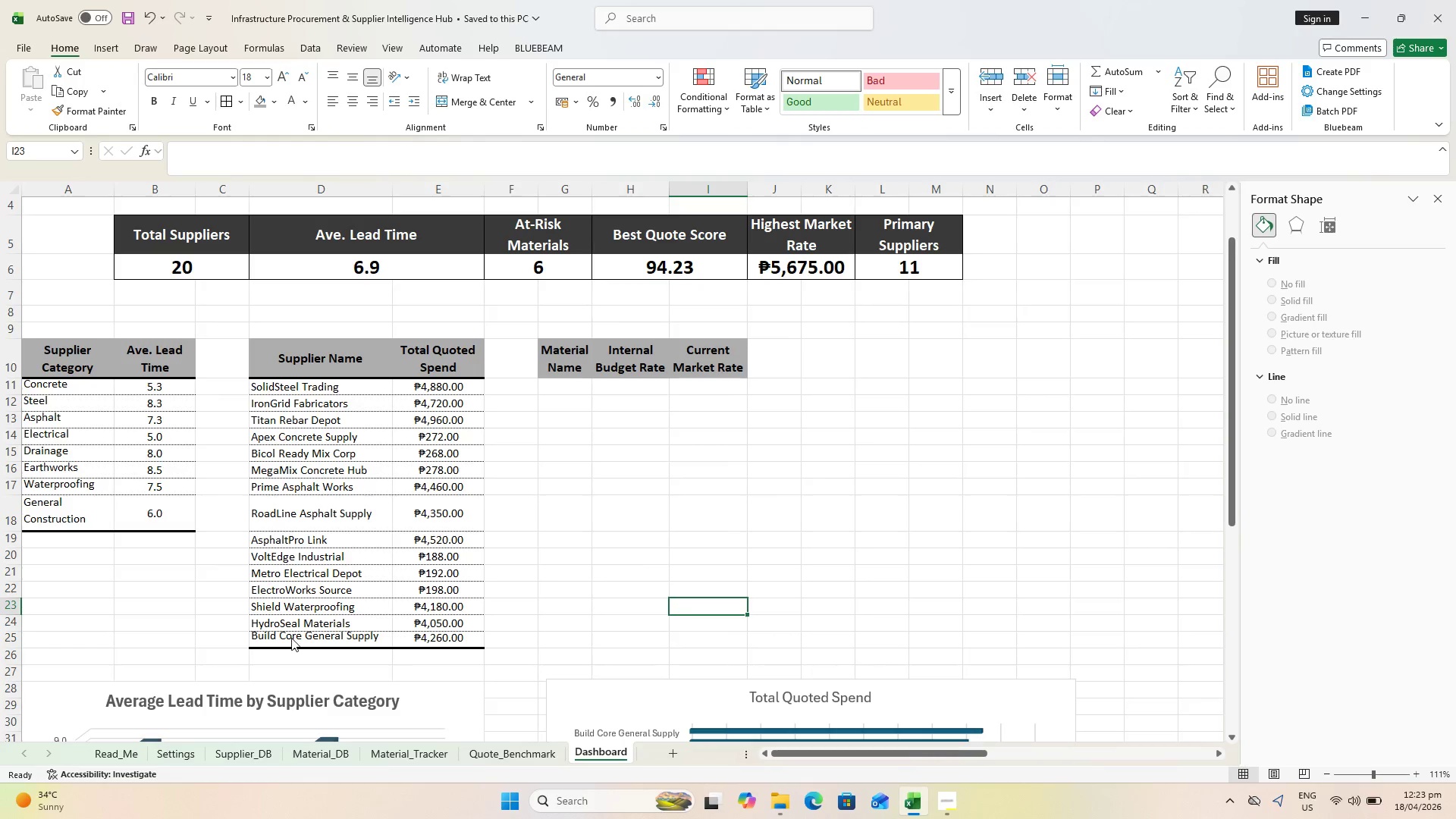 
scroll: coordinate [293, 629], scroll_direction: down, amount: 3.0
 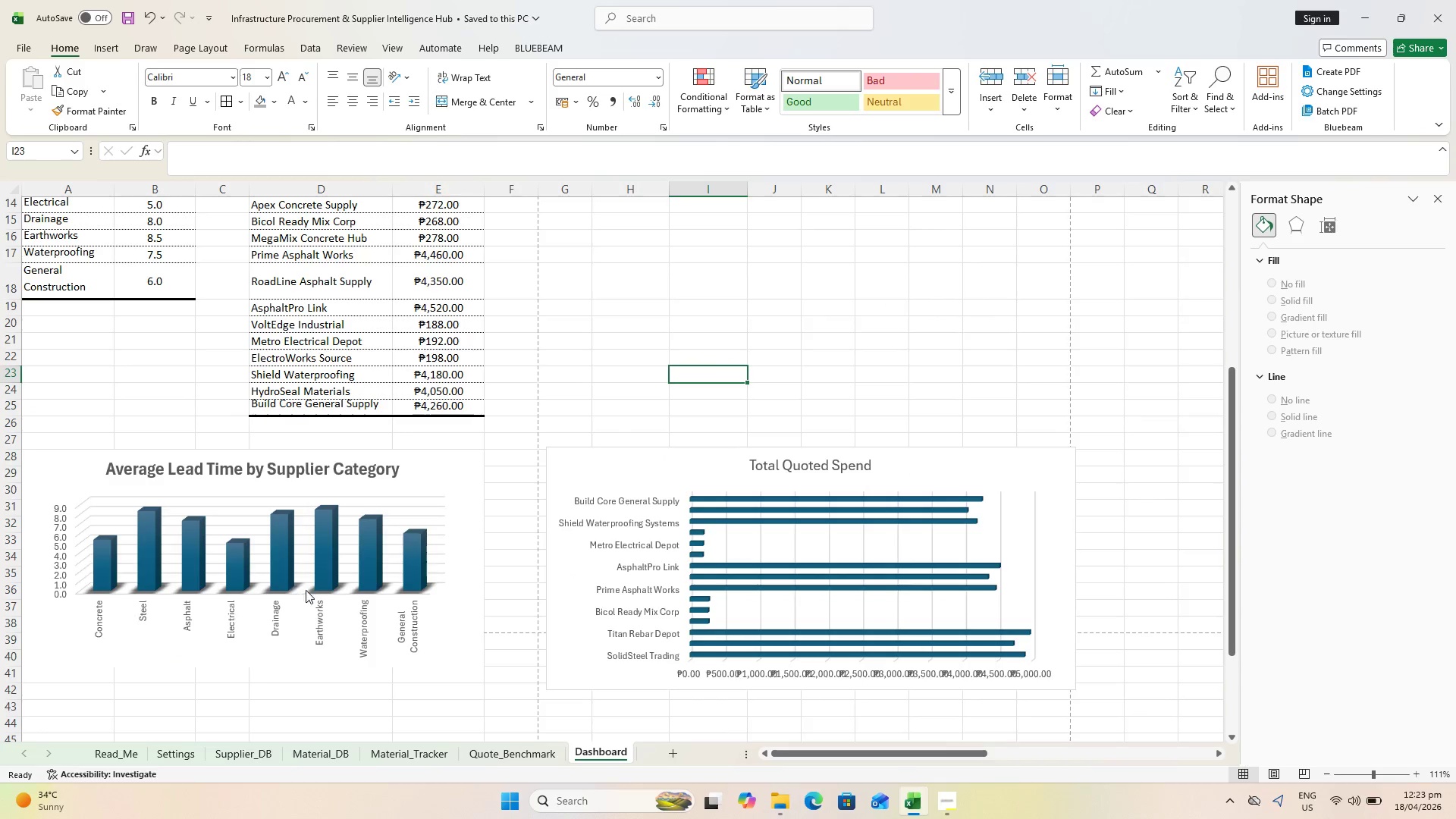 
left_click([315, 573])
 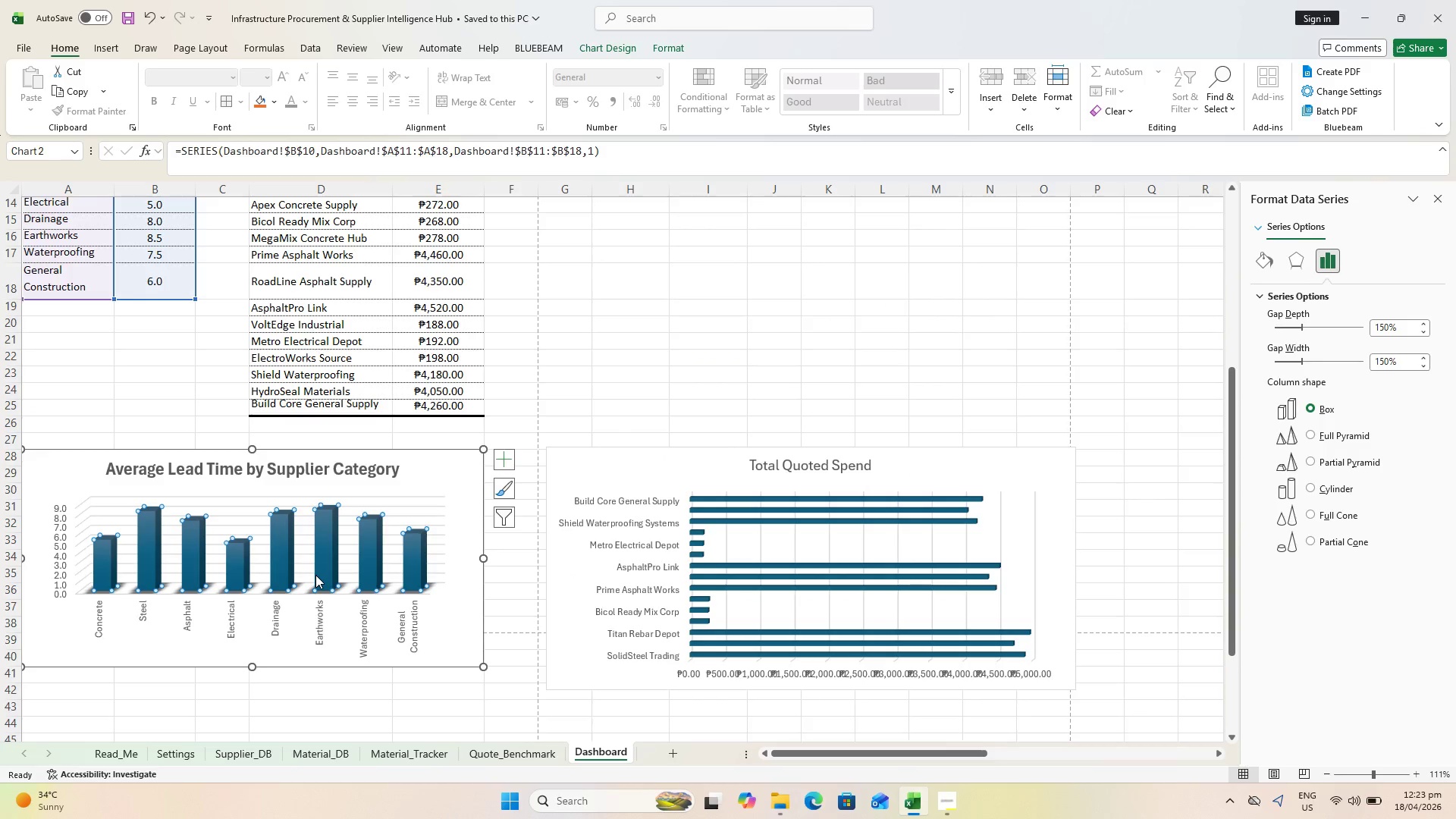 
key(Control+P)
 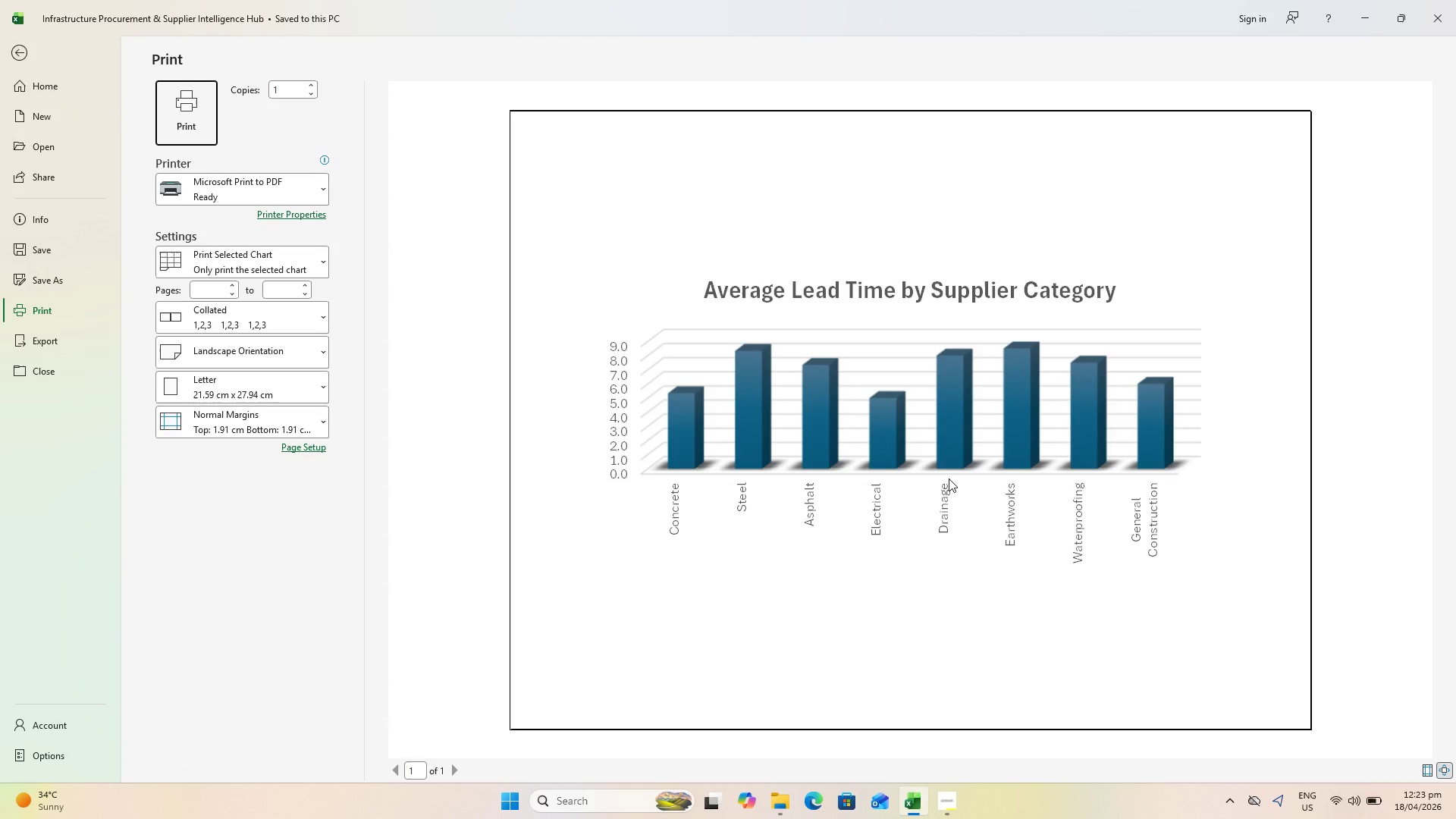 
key(Escape)
 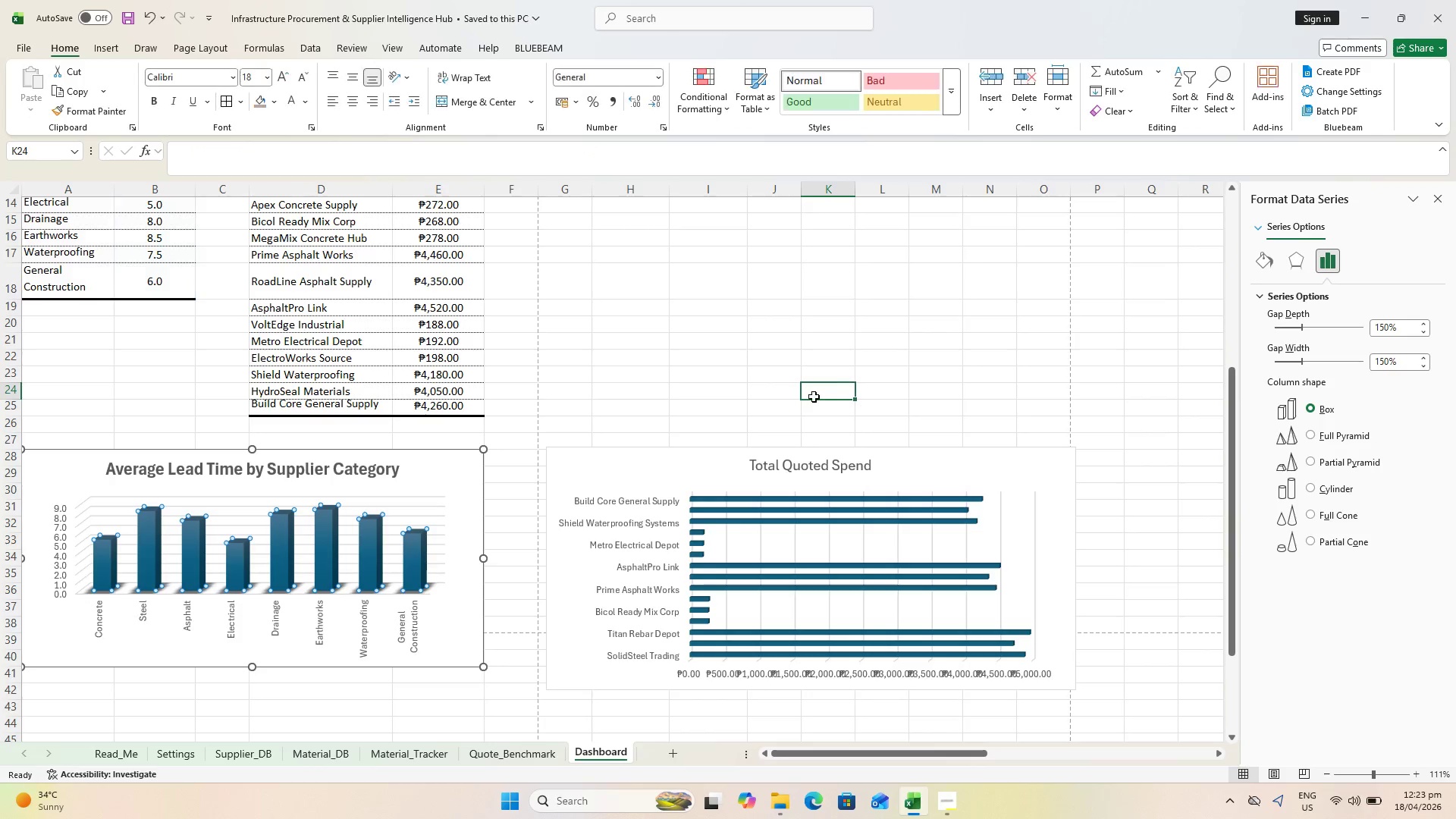 
left_click([699, 399])
 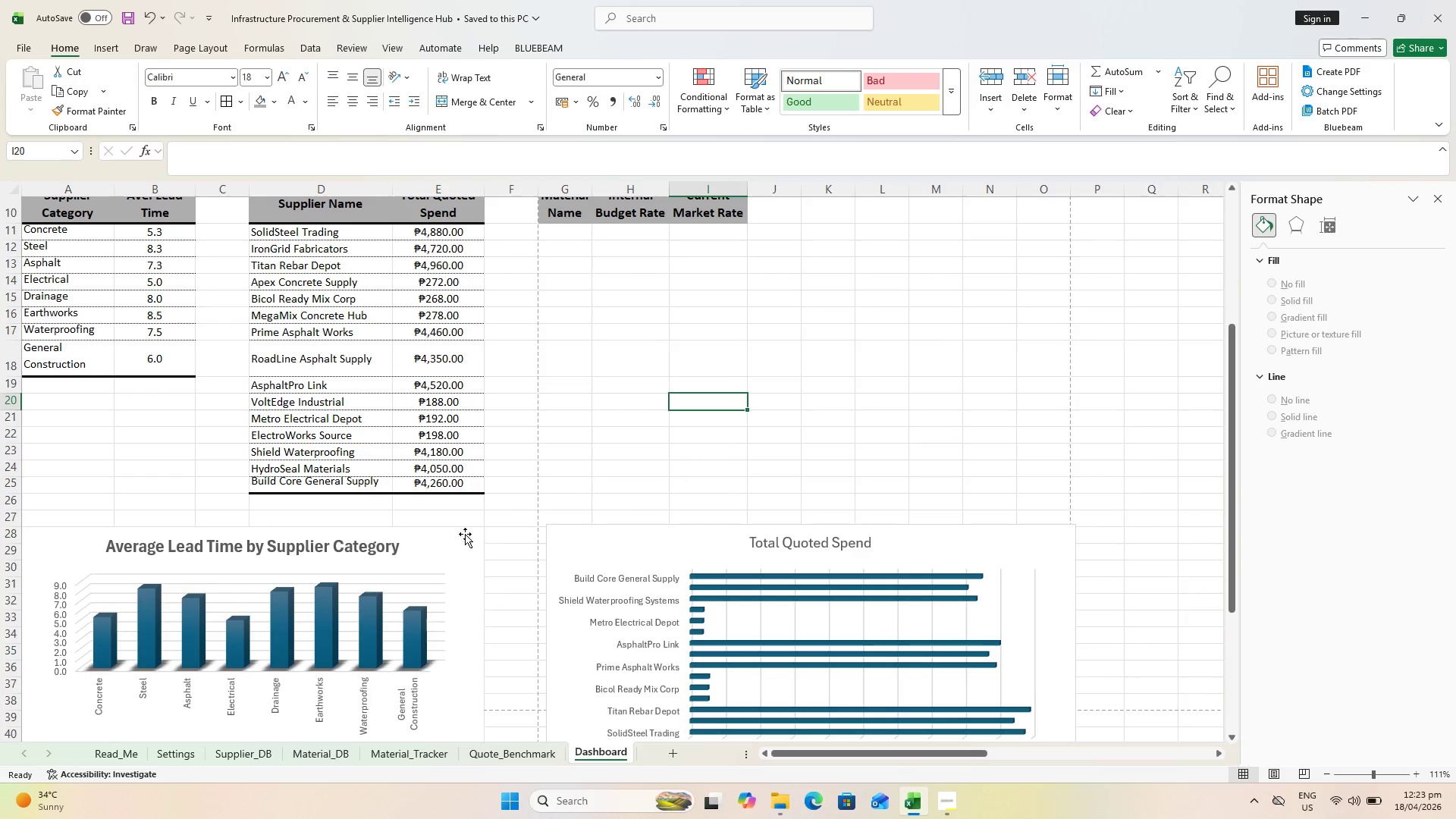 
scroll: coordinate [566, 449], scroll_direction: up, amount: 1.0
 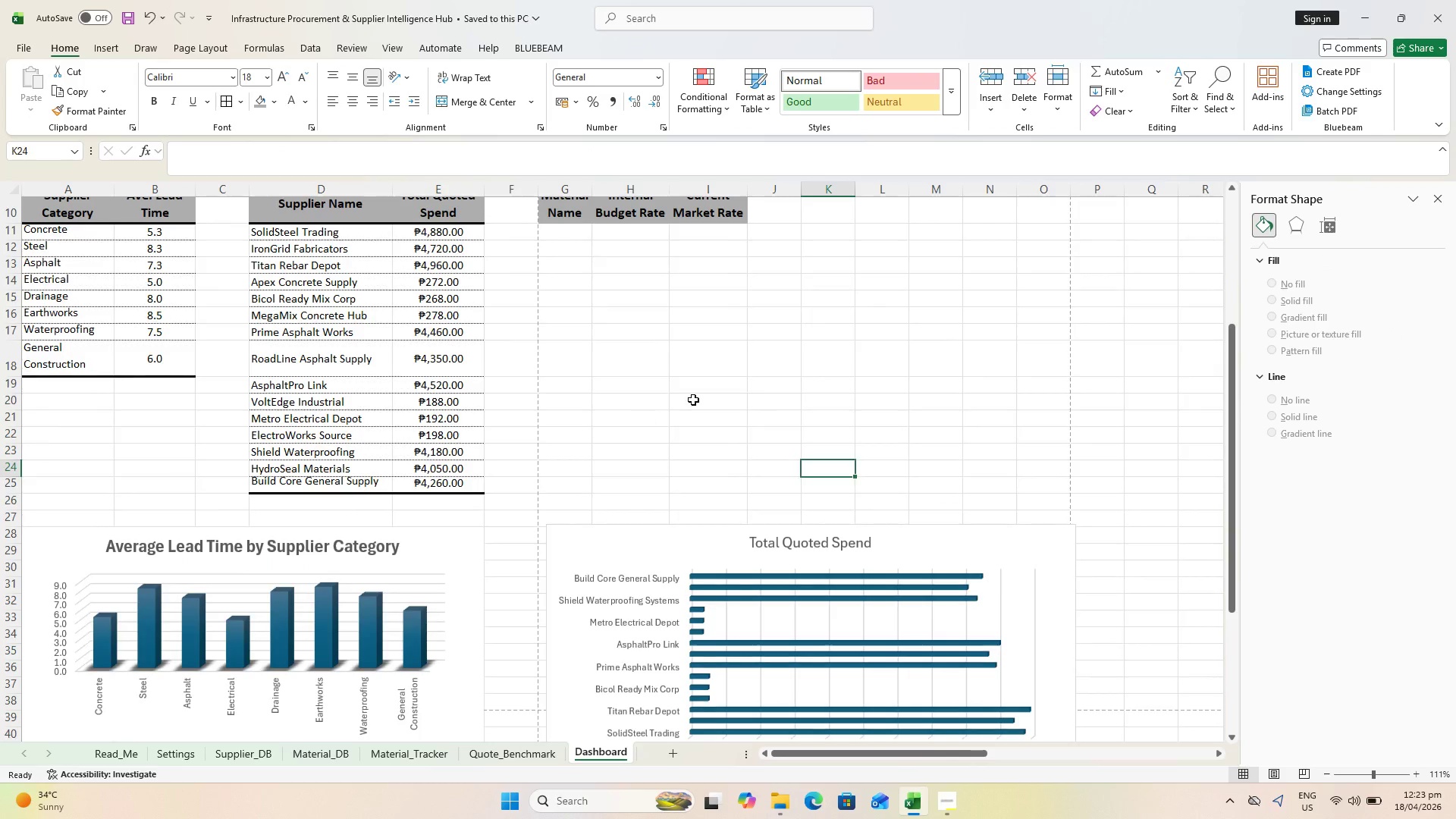 
scroll: coordinate [496, 529], scroll_direction: down, amount: 2.0
 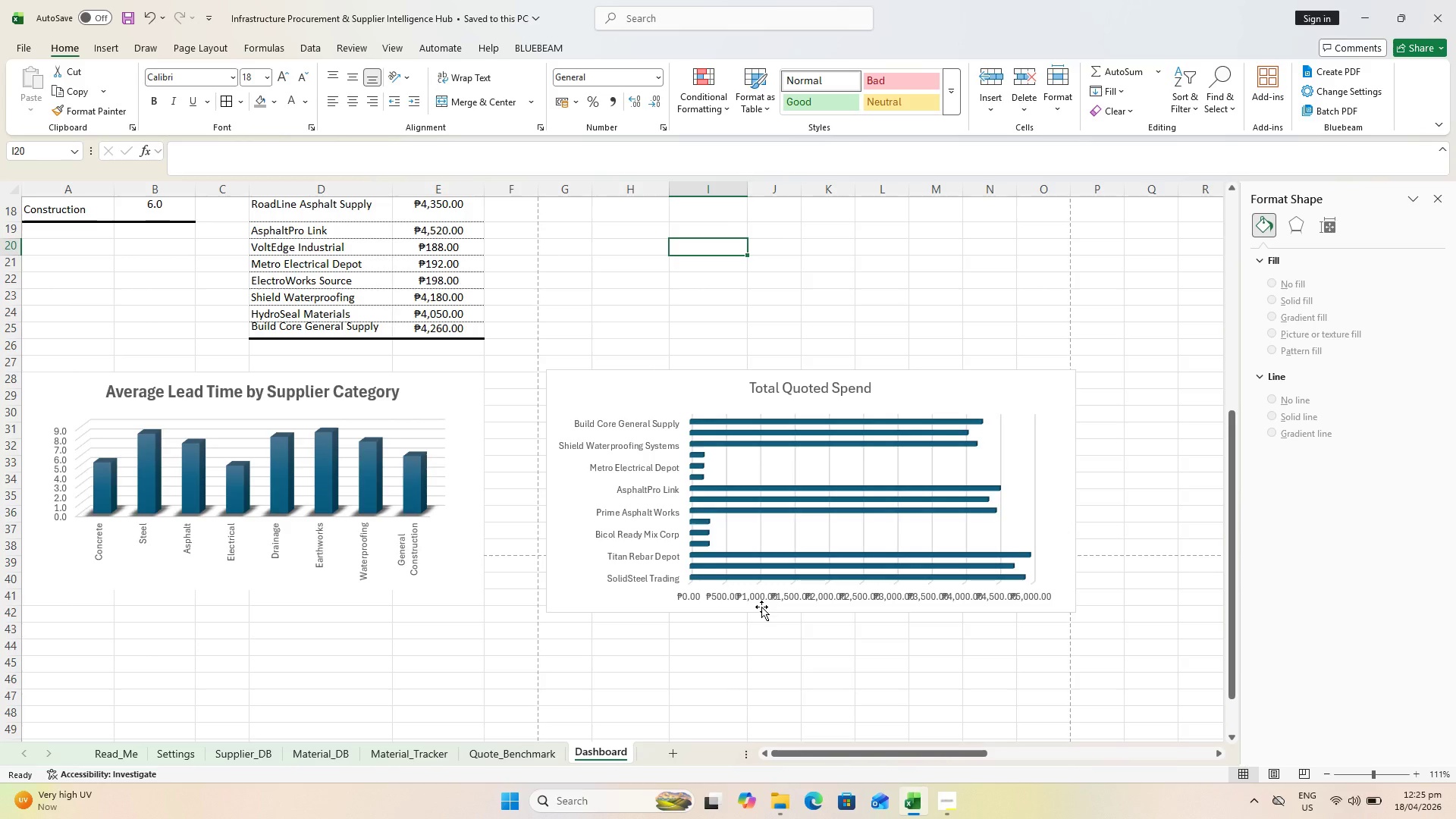 
wait(76.77)
 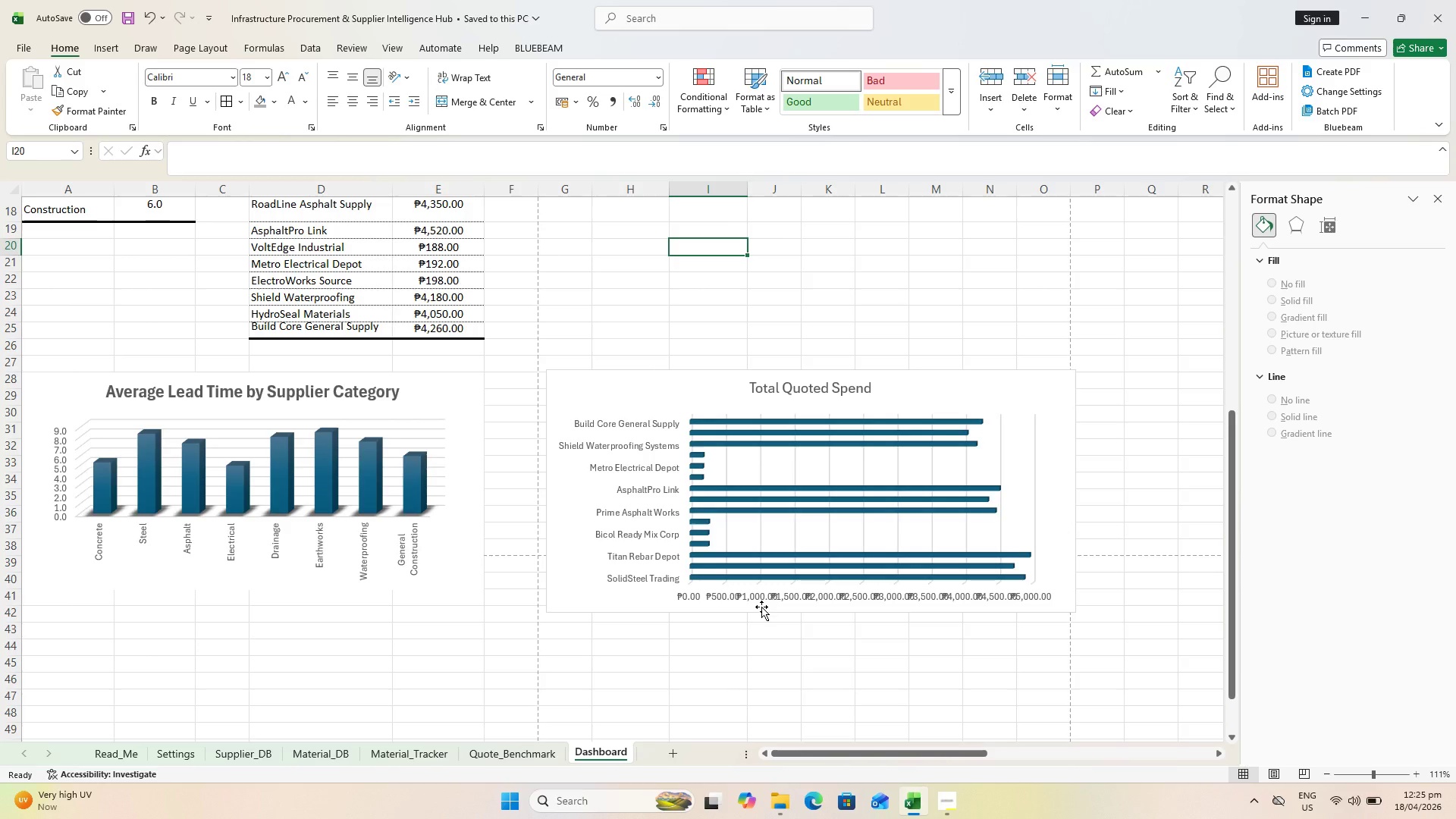 
scroll: coordinate [689, 304], scroll_direction: up, amount: 5.0
 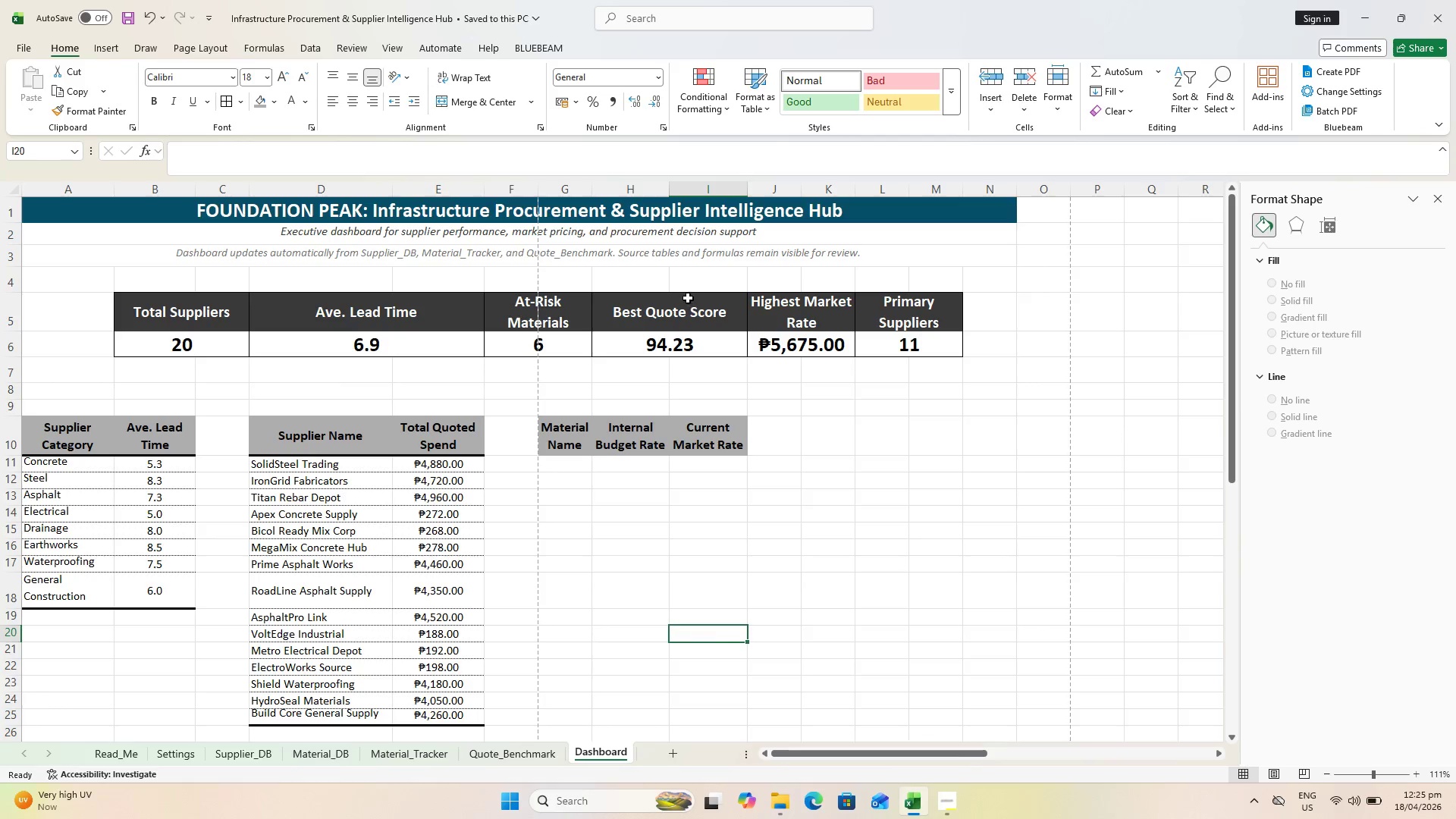 
scroll: coordinate [690, 314], scroll_direction: down, amount: 1.0
 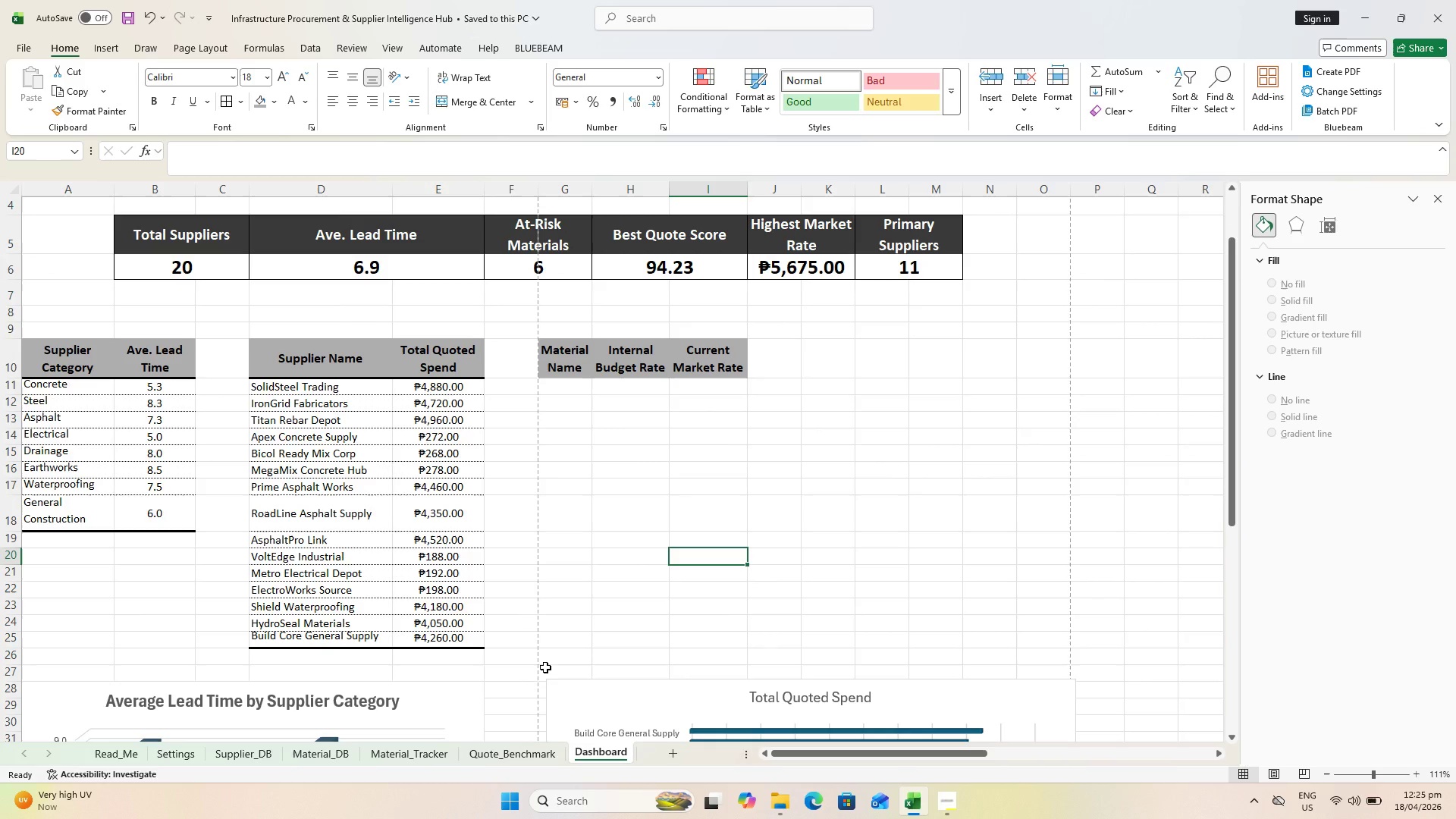 
key(Alt+AltLeft)
 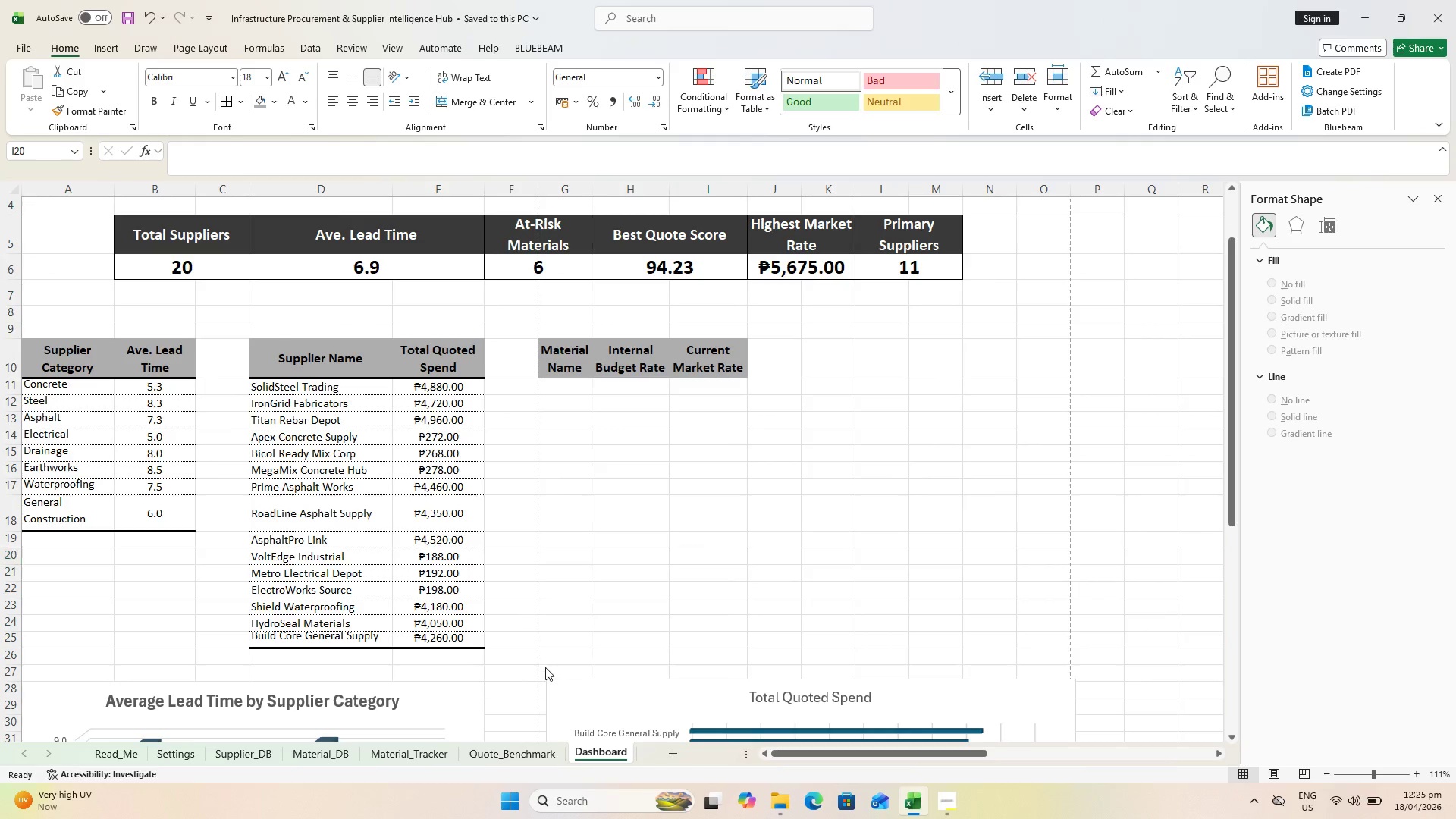 
key(Alt+Tab)